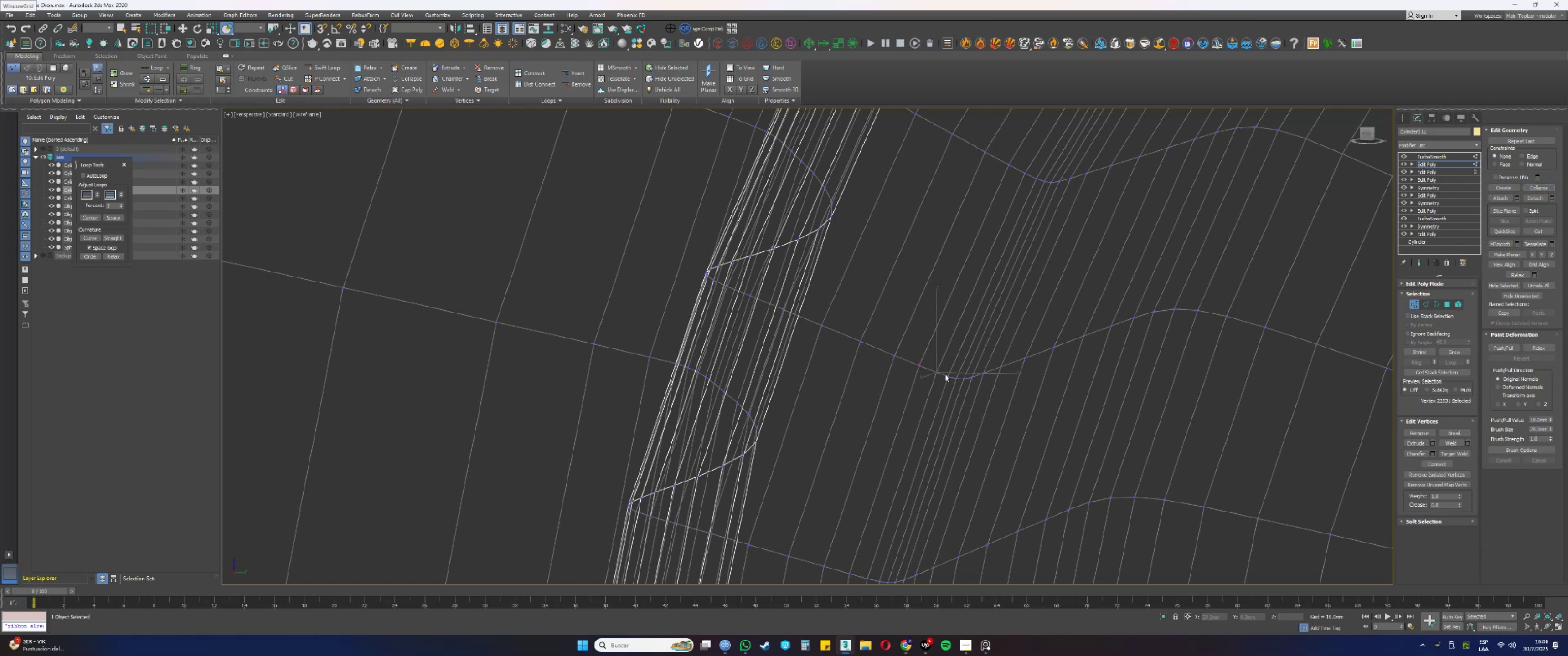 
left_click_drag(start_coordinate=[949, 387], to_coordinate=[943, 368])
 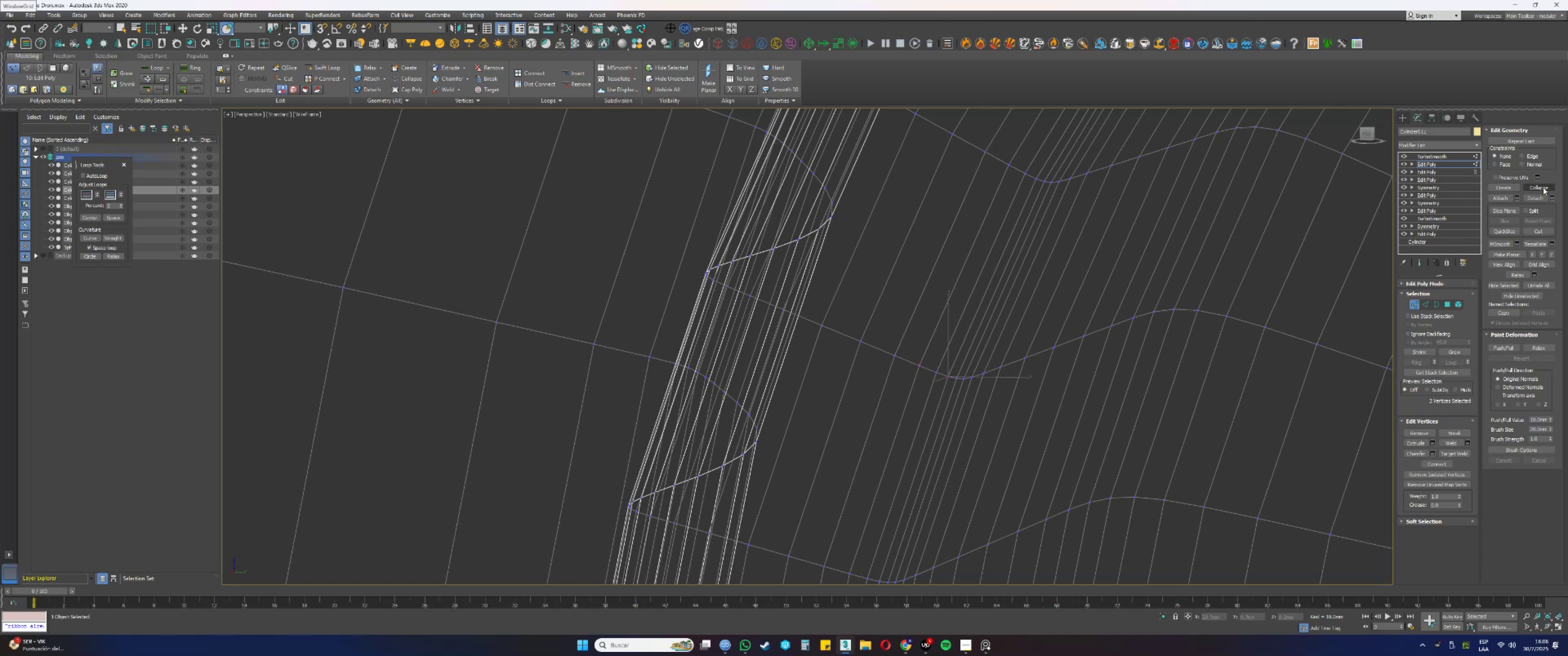 
left_click([1543, 187])
 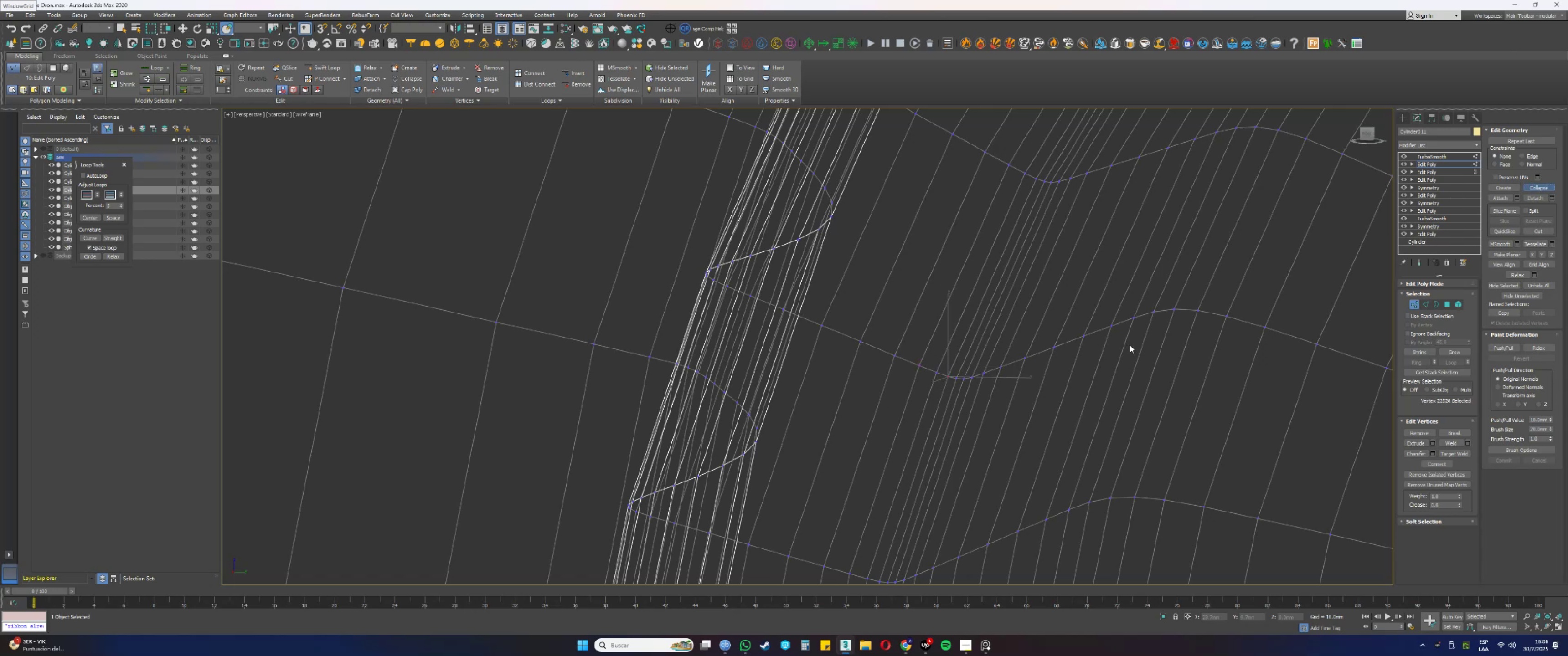 
hold_key(key=AltLeft, duration=0.39)
 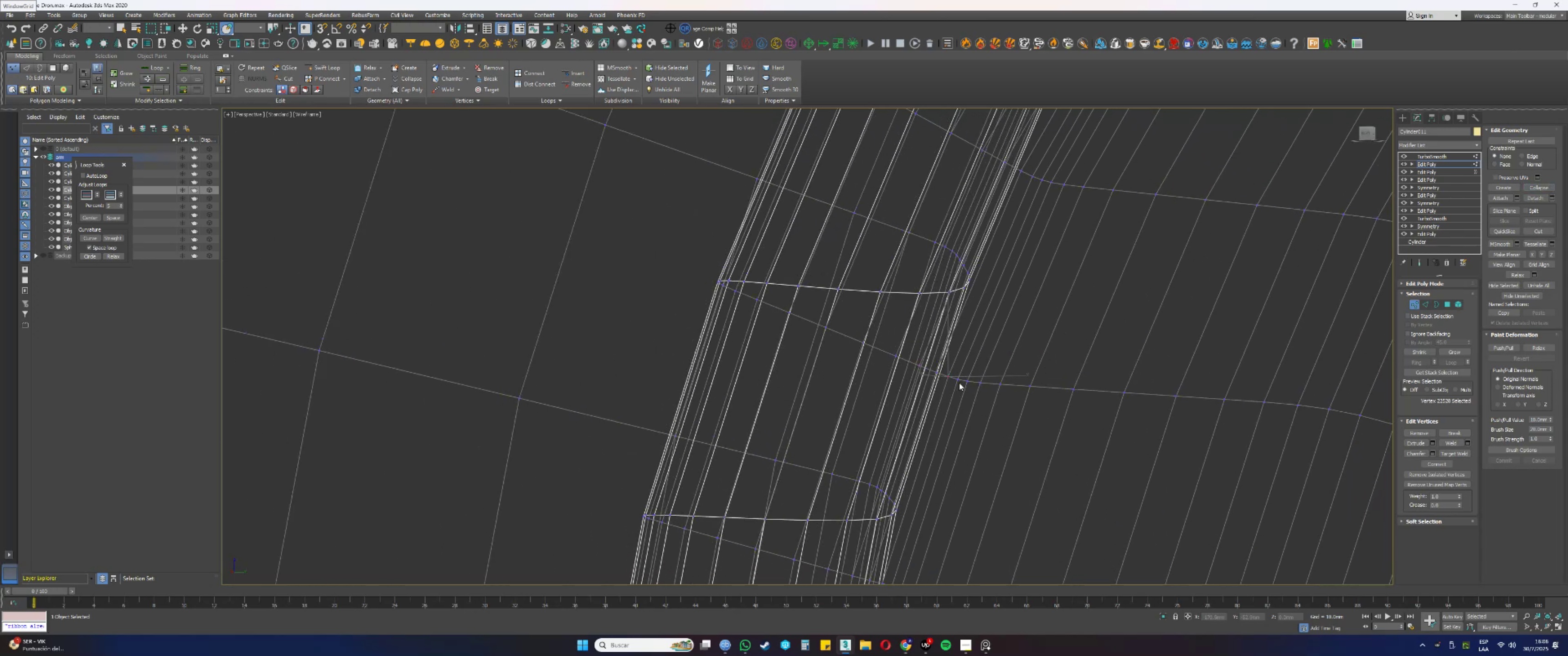 
left_click_drag(start_coordinate=[964, 386], to_coordinate=[955, 374])
 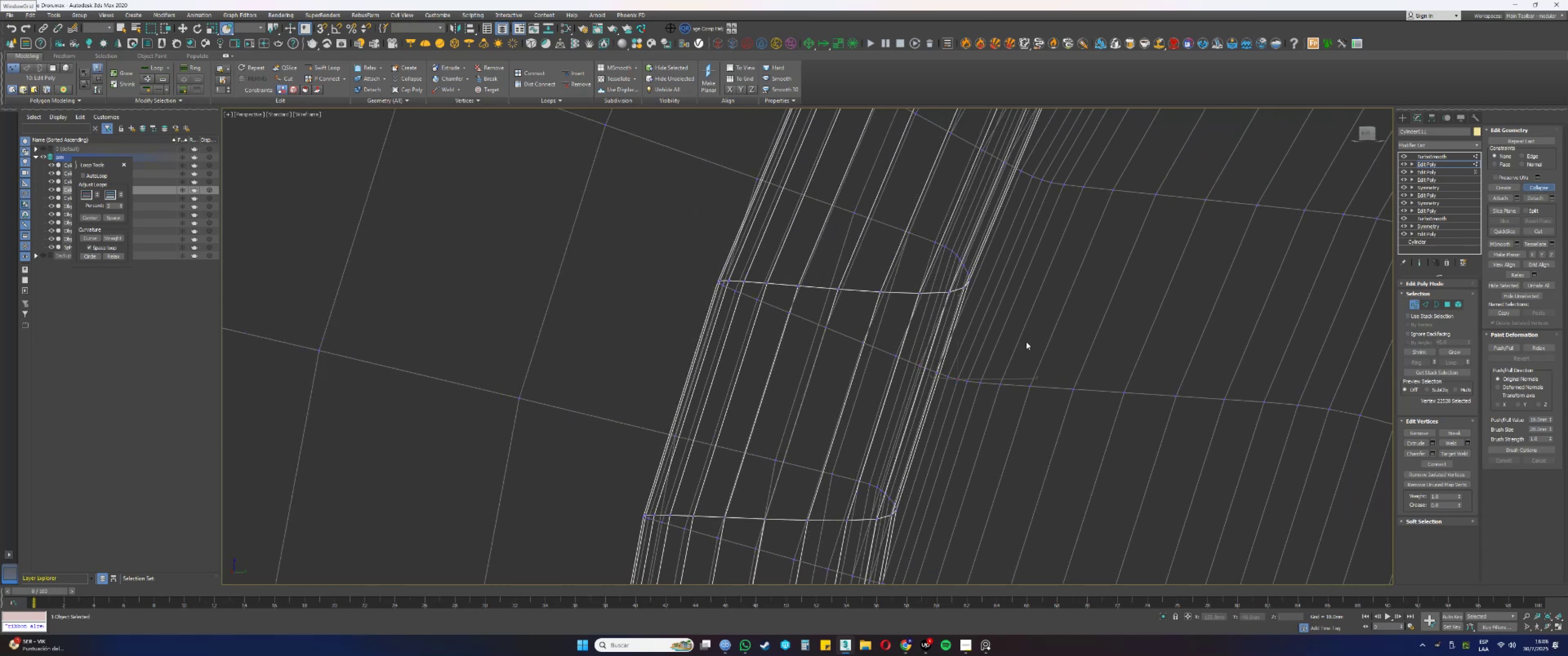 
hold_key(key=AltLeft, duration=0.48)
 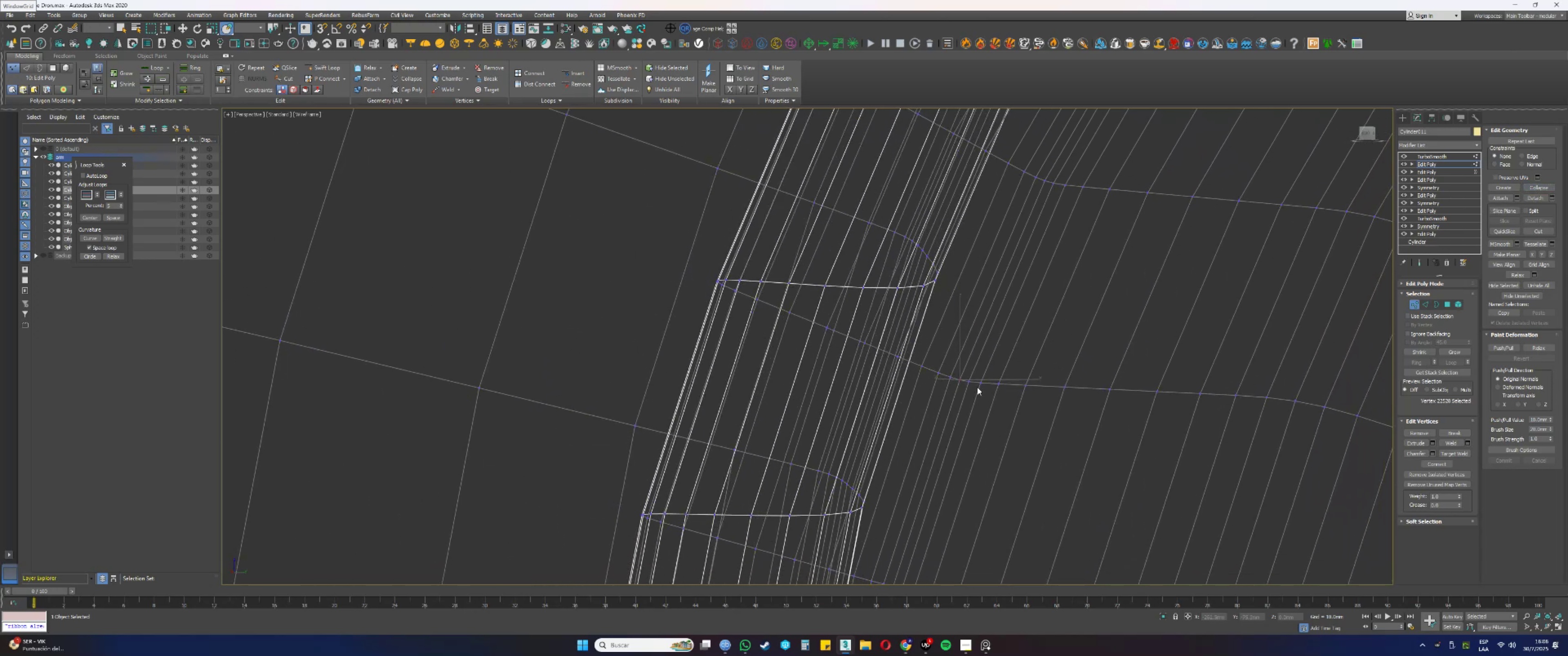 
left_click_drag(start_coordinate=[973, 388], to_coordinate=[968, 373])
 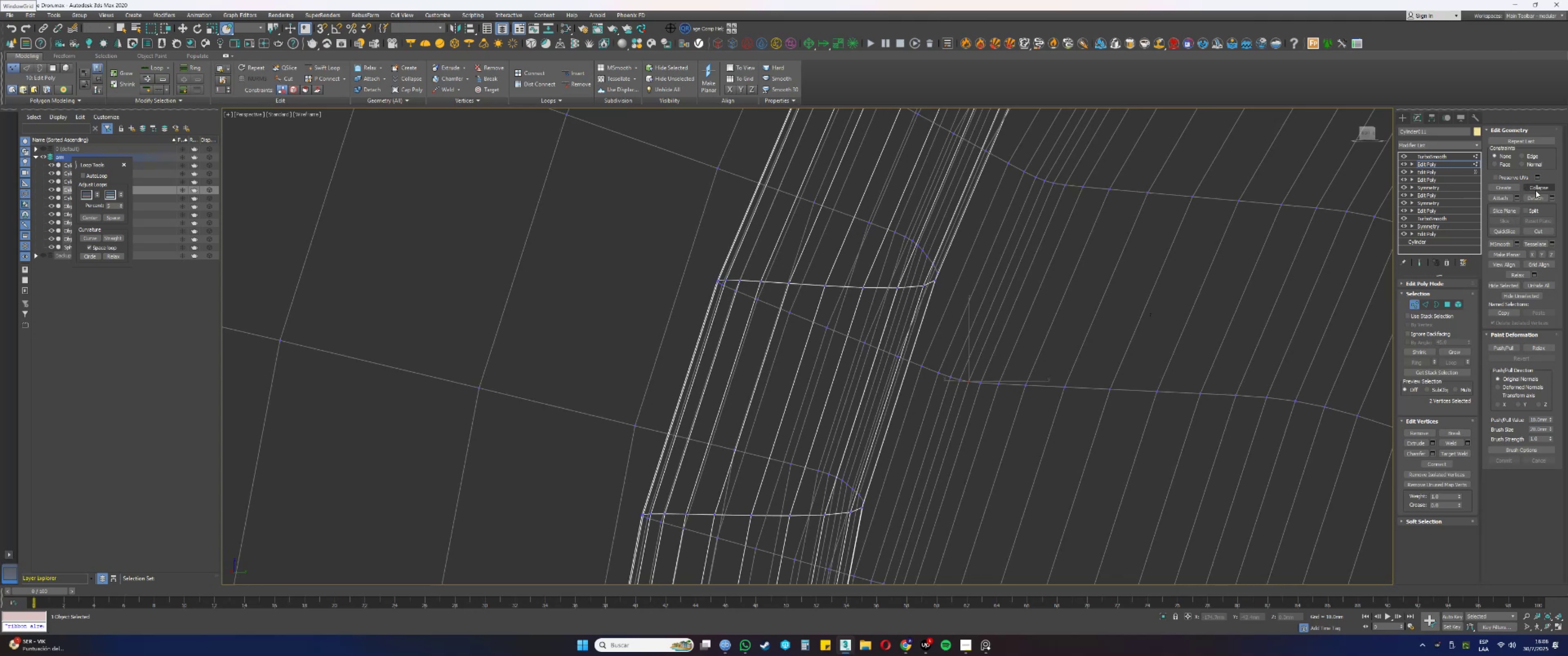 
left_click([1538, 186])
 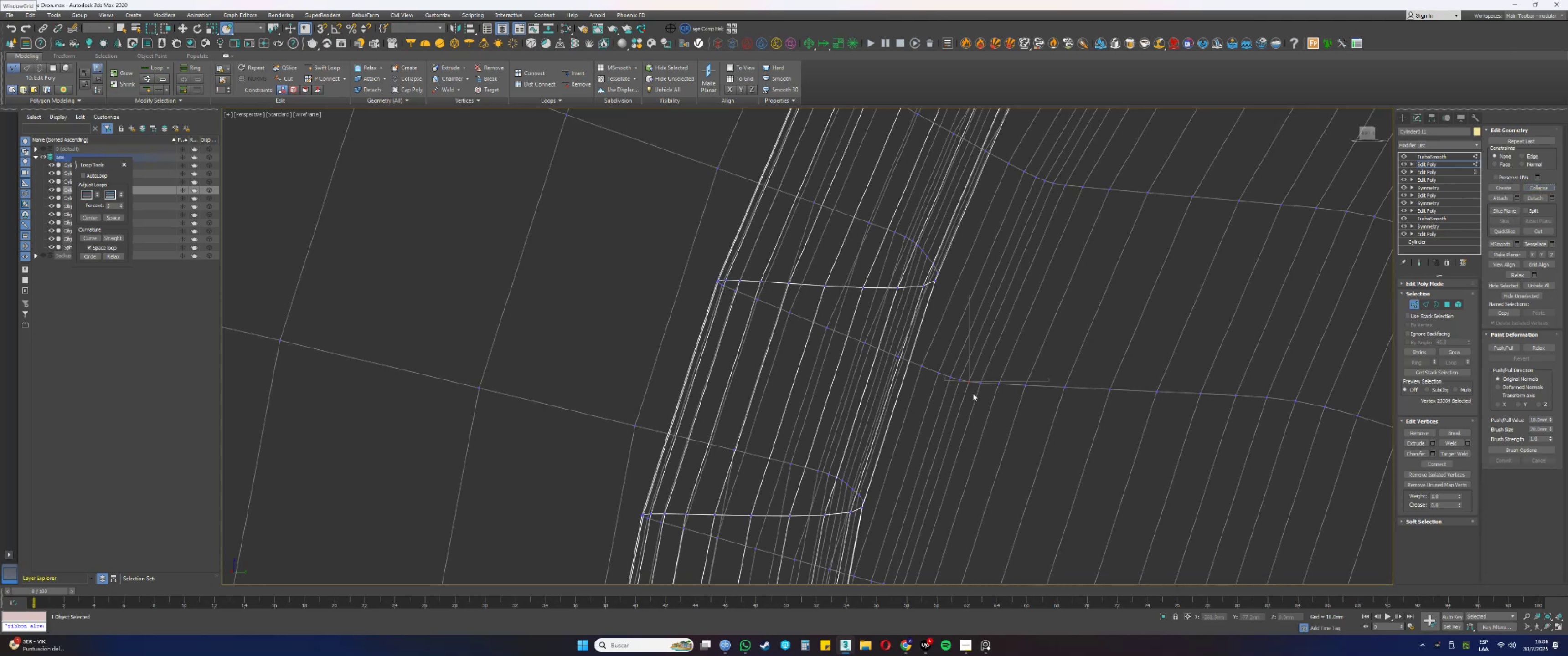 
left_click_drag(start_coordinate=[985, 397], to_coordinate=[978, 378])
 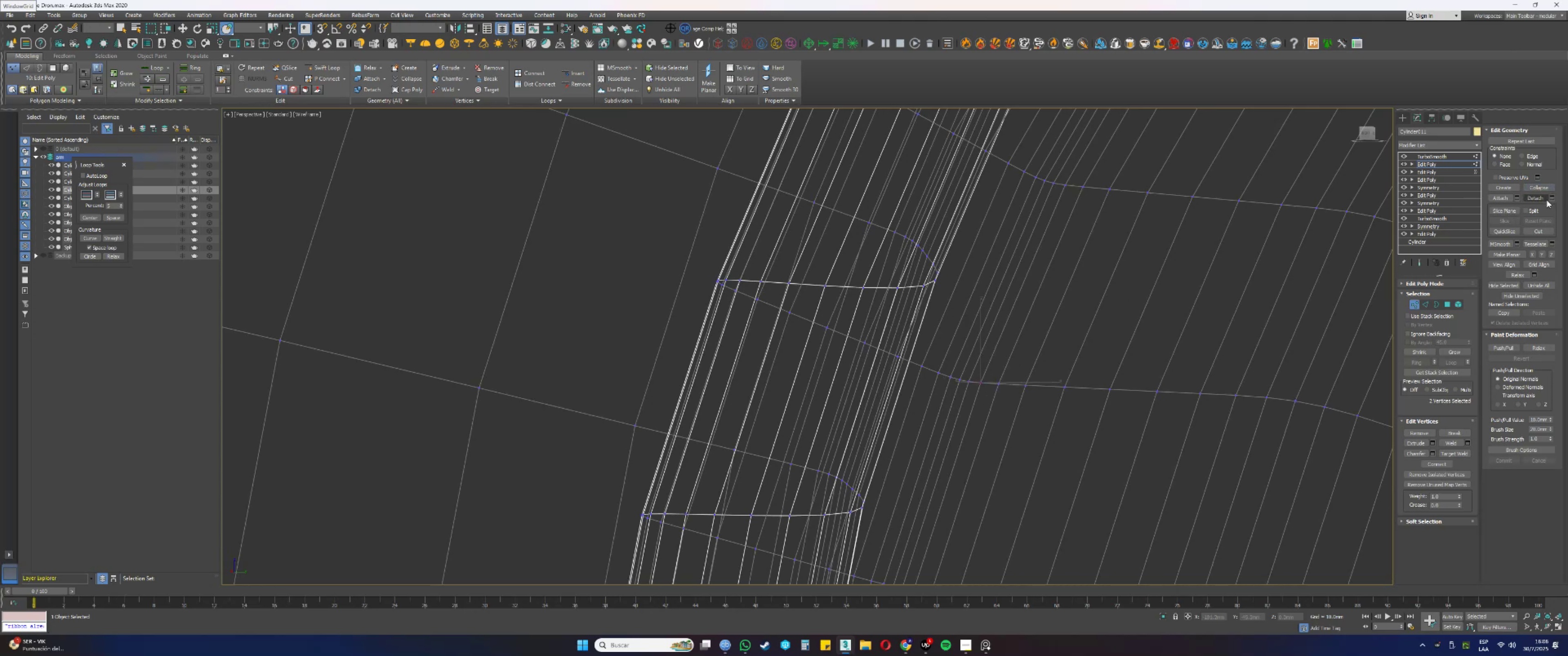 
left_click([1537, 187])
 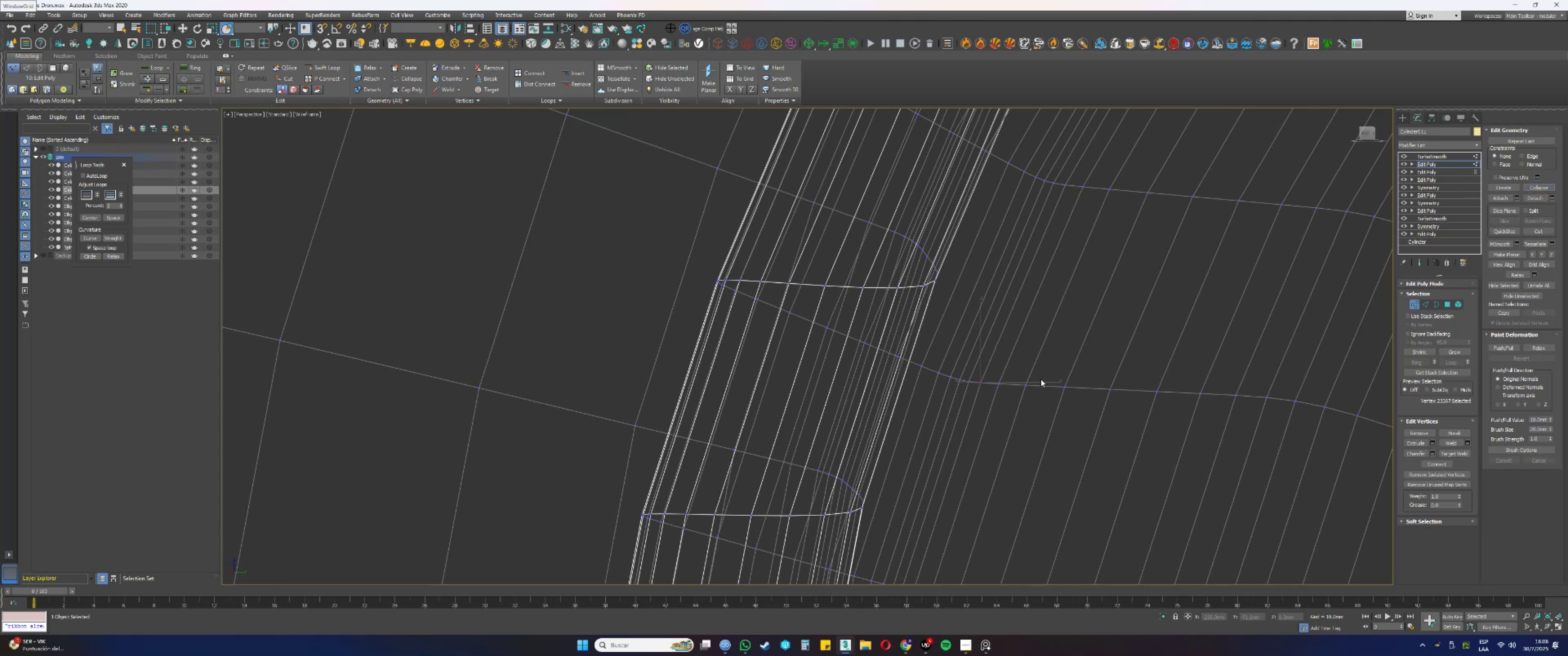 
left_click_drag(start_coordinate=[1004, 395], to_coordinate=[994, 368])
 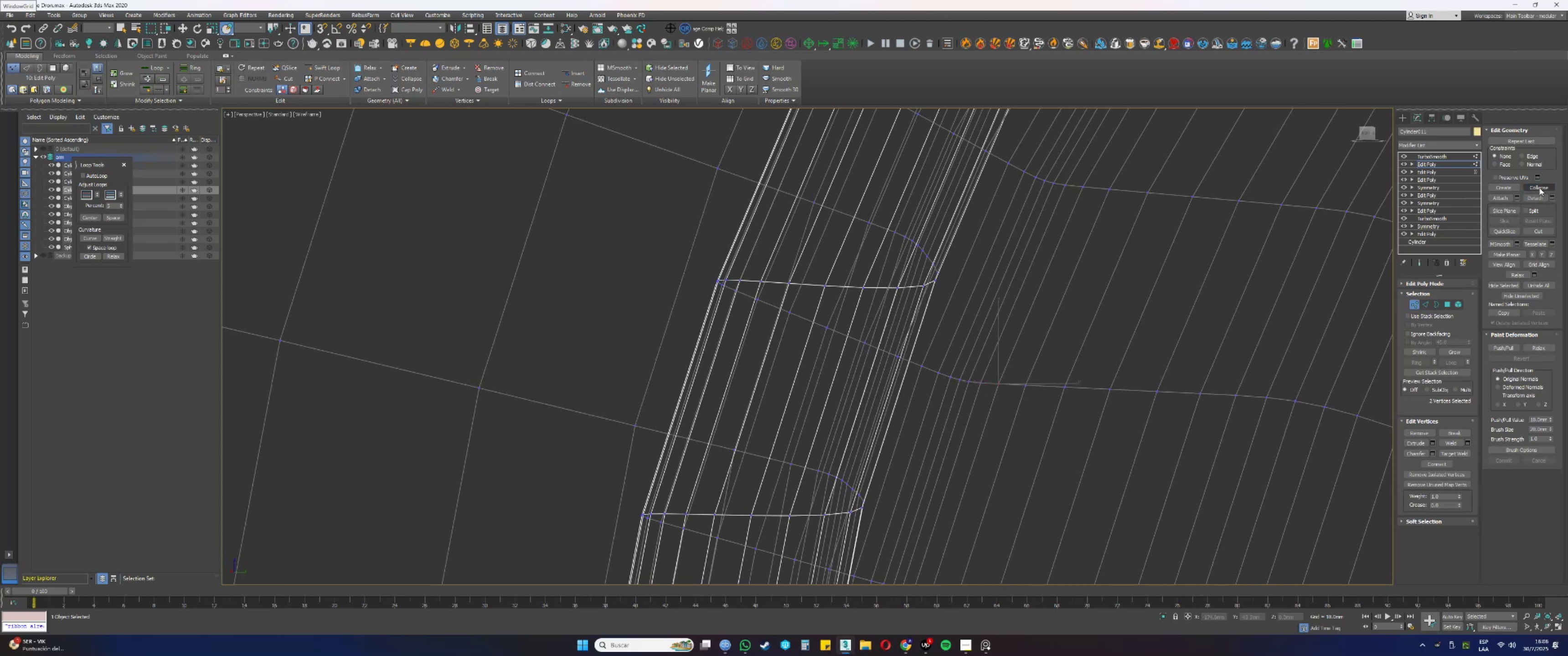 
left_click([1539, 187])
 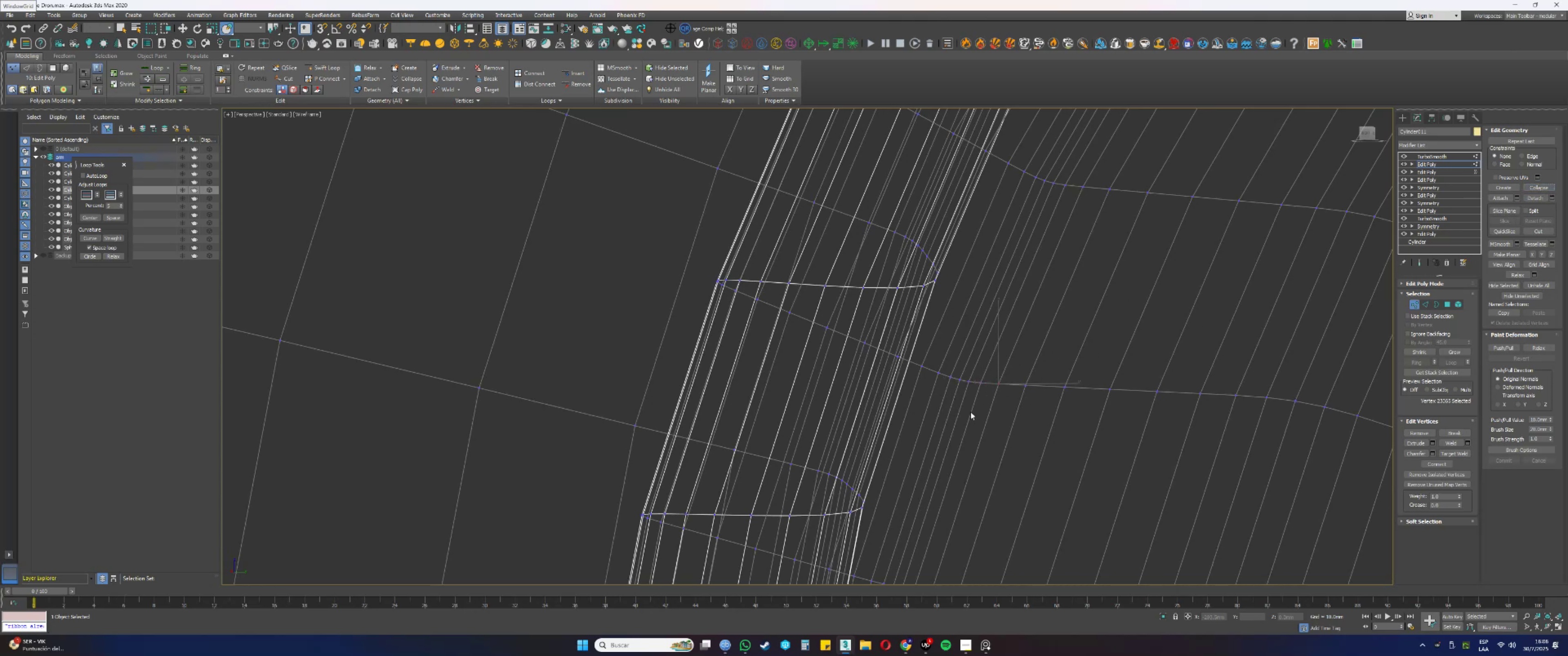 
left_click_drag(start_coordinate=[1036, 396], to_coordinate=[1019, 380])
 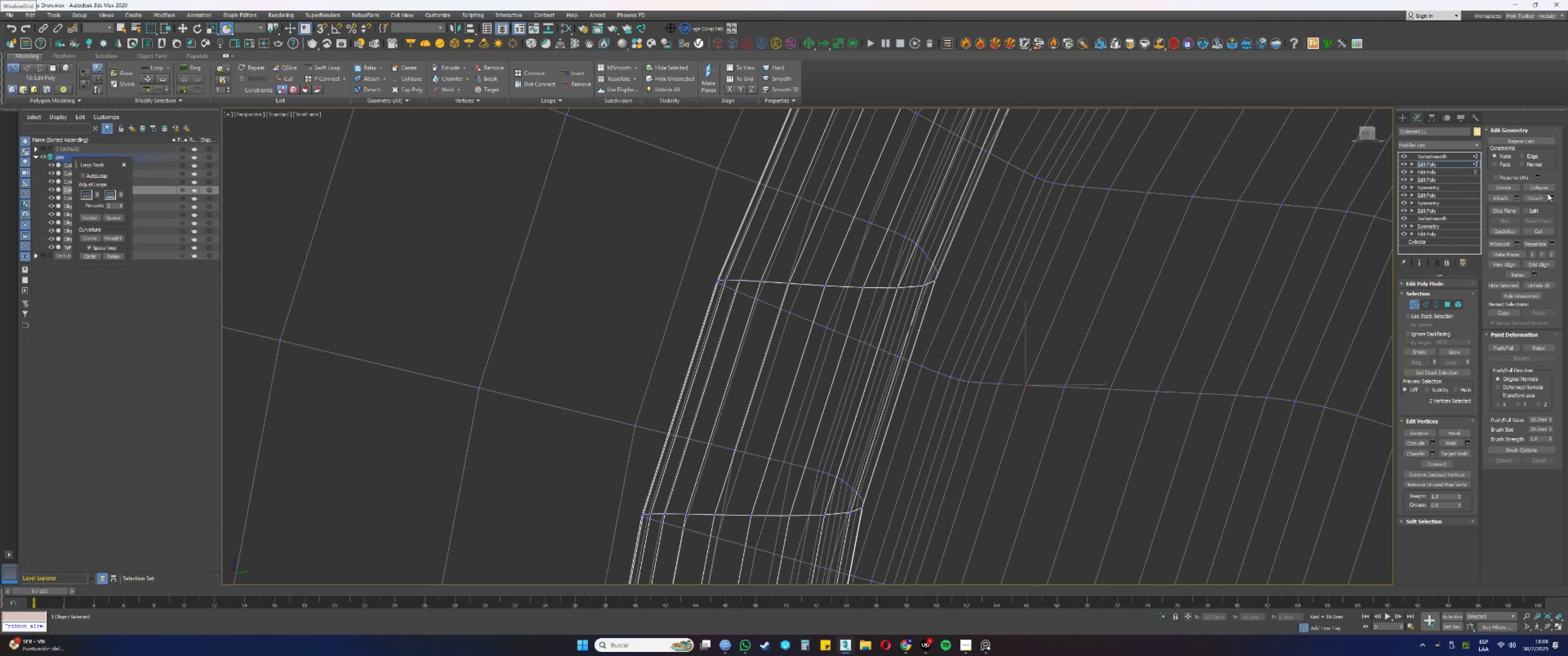 
left_click([1542, 188])
 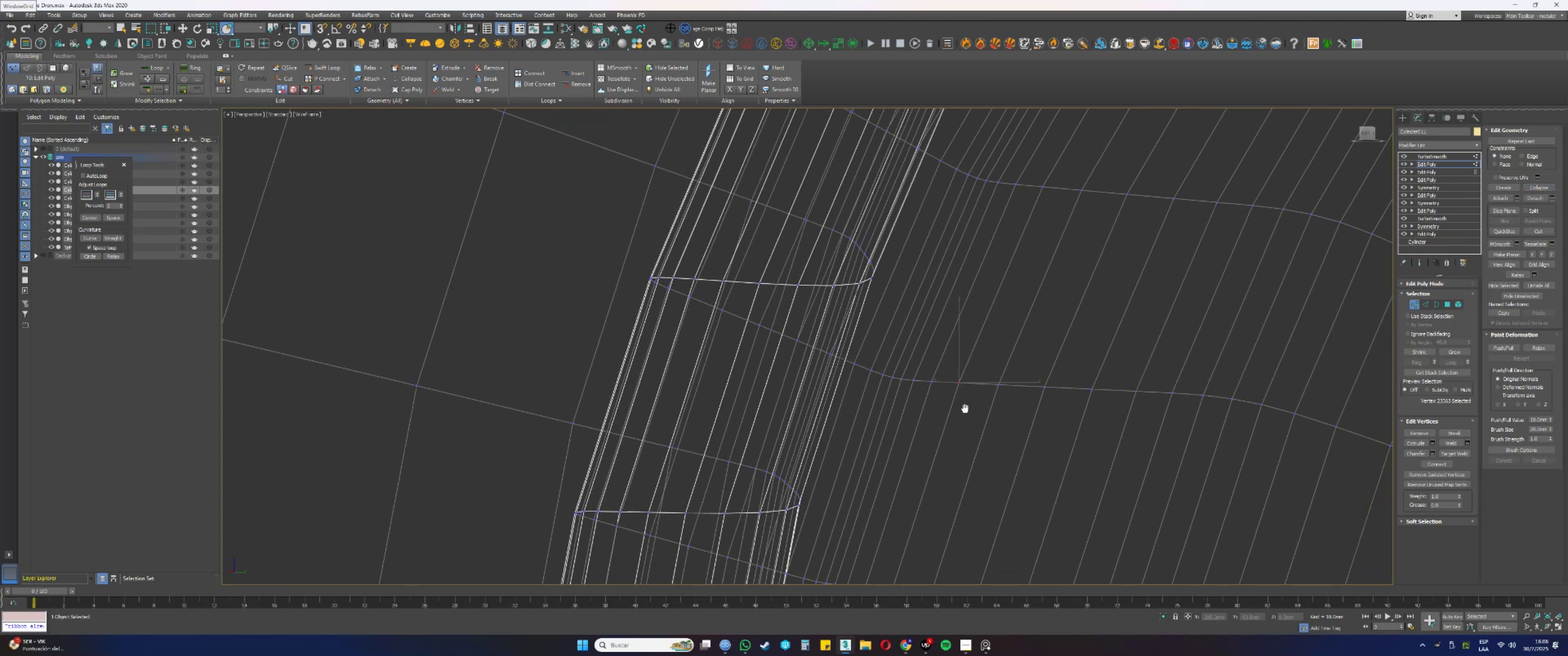 
left_click_drag(start_coordinate=[1006, 406], to_coordinate=[986, 369])
 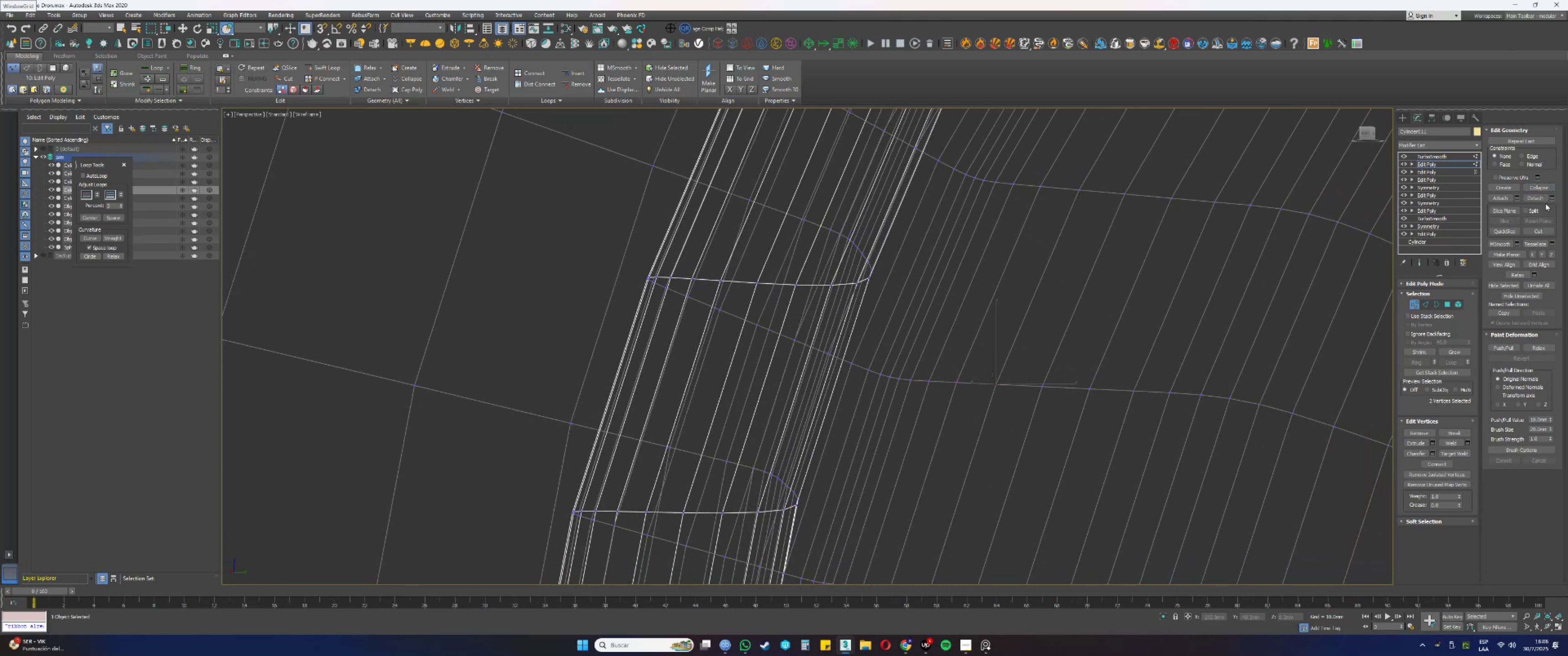 
left_click([1532, 188])
 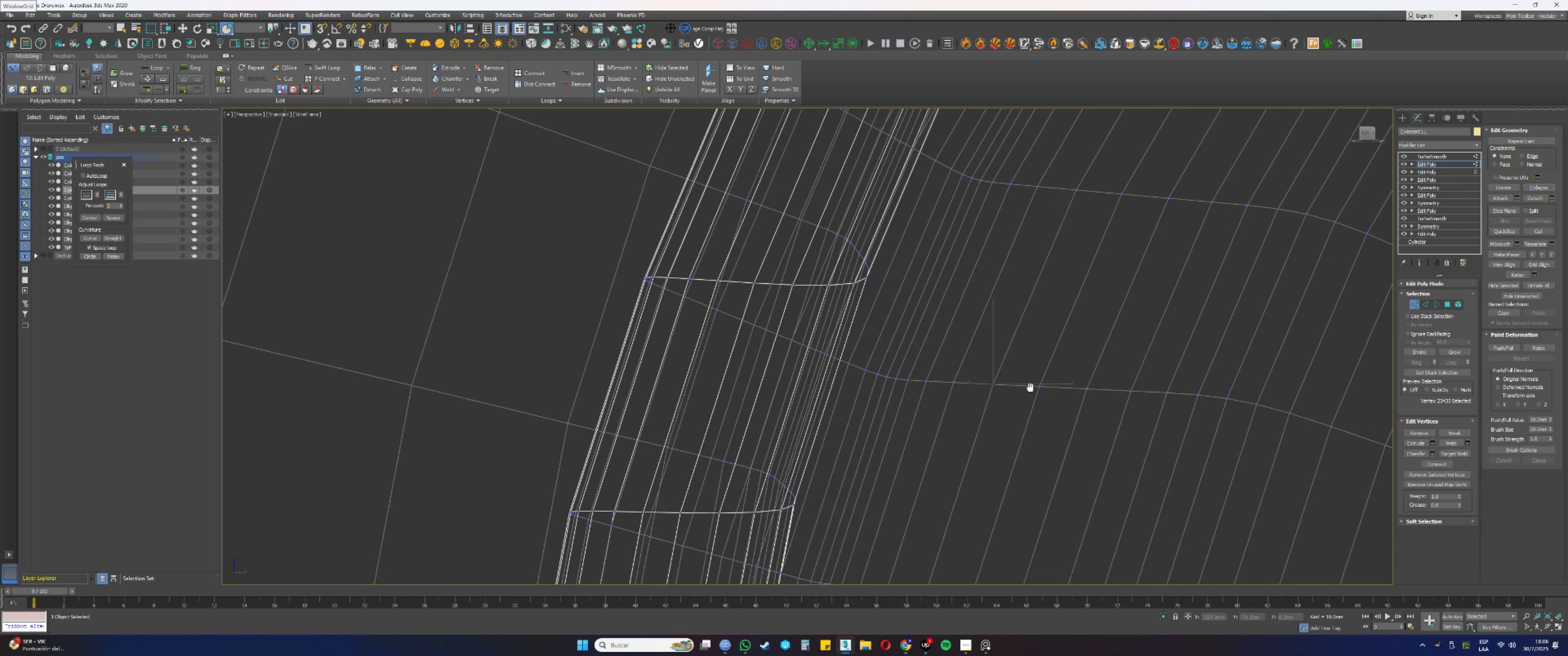 
left_click_drag(start_coordinate=[1036, 398], to_coordinate=[1012, 369])
 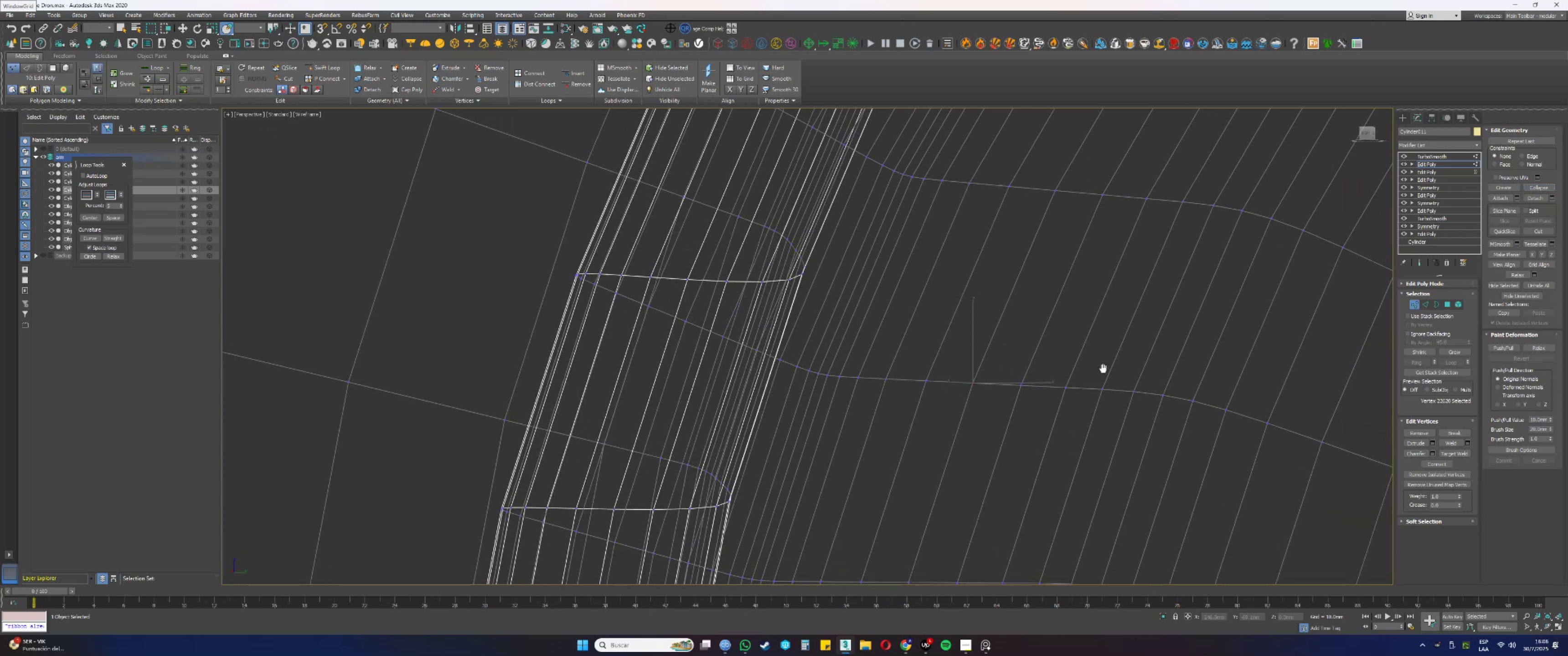 
left_click_drag(start_coordinate=[986, 393], to_coordinate=[965, 362])
 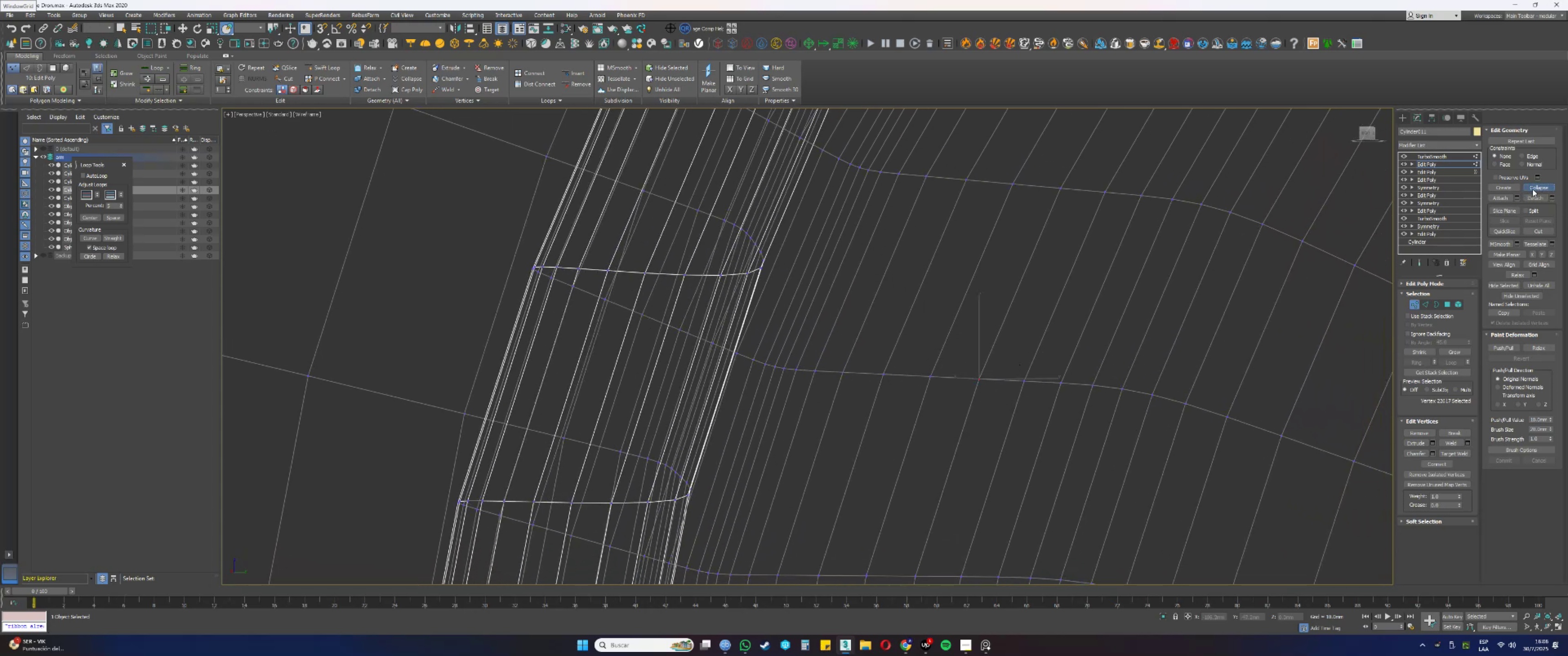 
left_click_drag(start_coordinate=[1034, 389], to_coordinate=[1013, 366])
 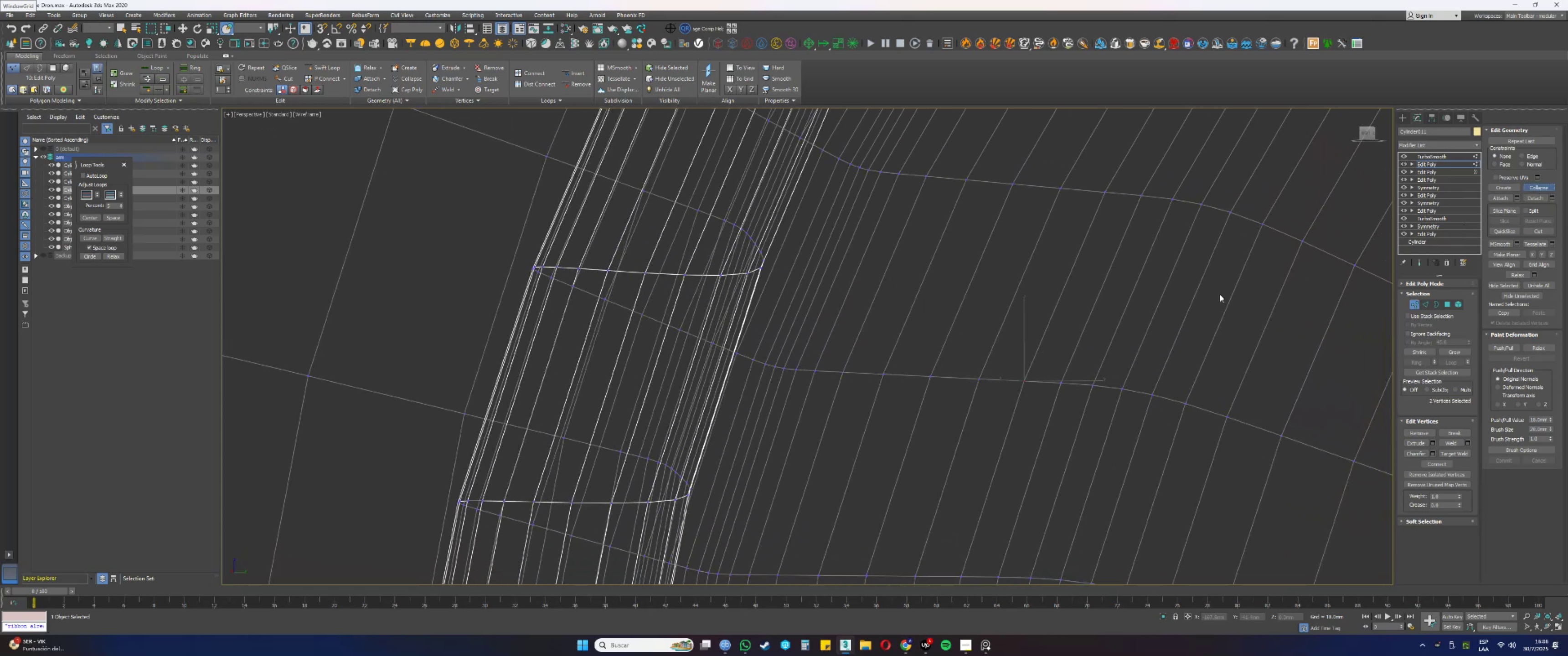 
left_click_drag(start_coordinate=[1070, 392], to_coordinate=[1049, 374])
 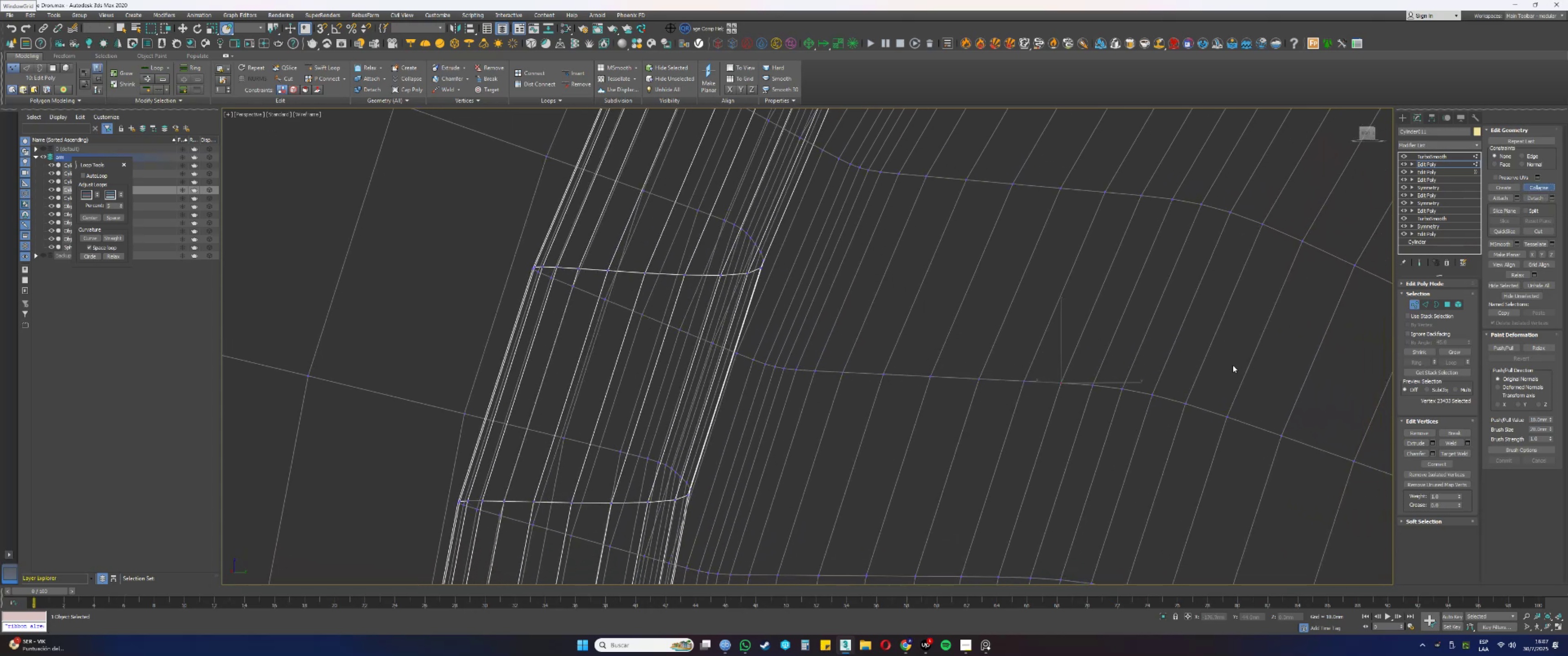 
key(Alt+AltLeft)
 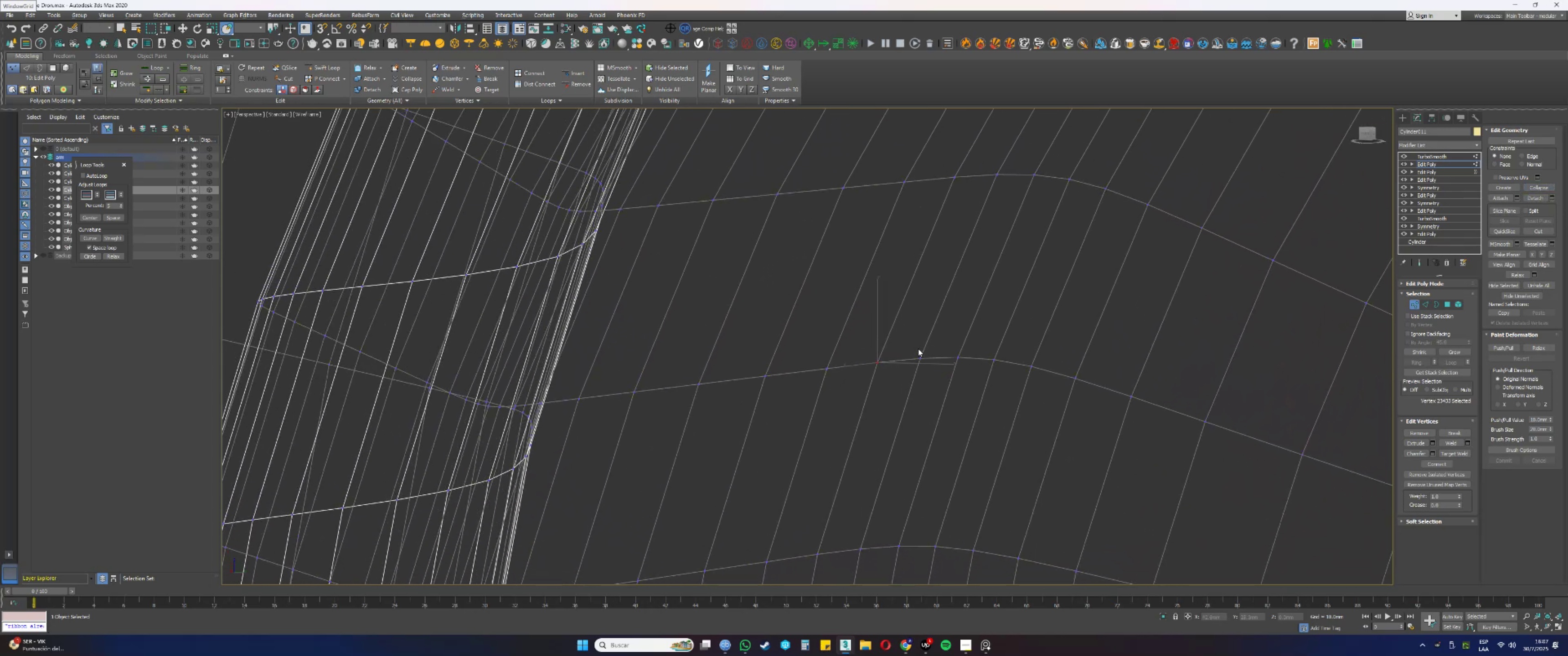 
left_click_drag(start_coordinate=[924, 366], to_coordinate=[909, 348])
 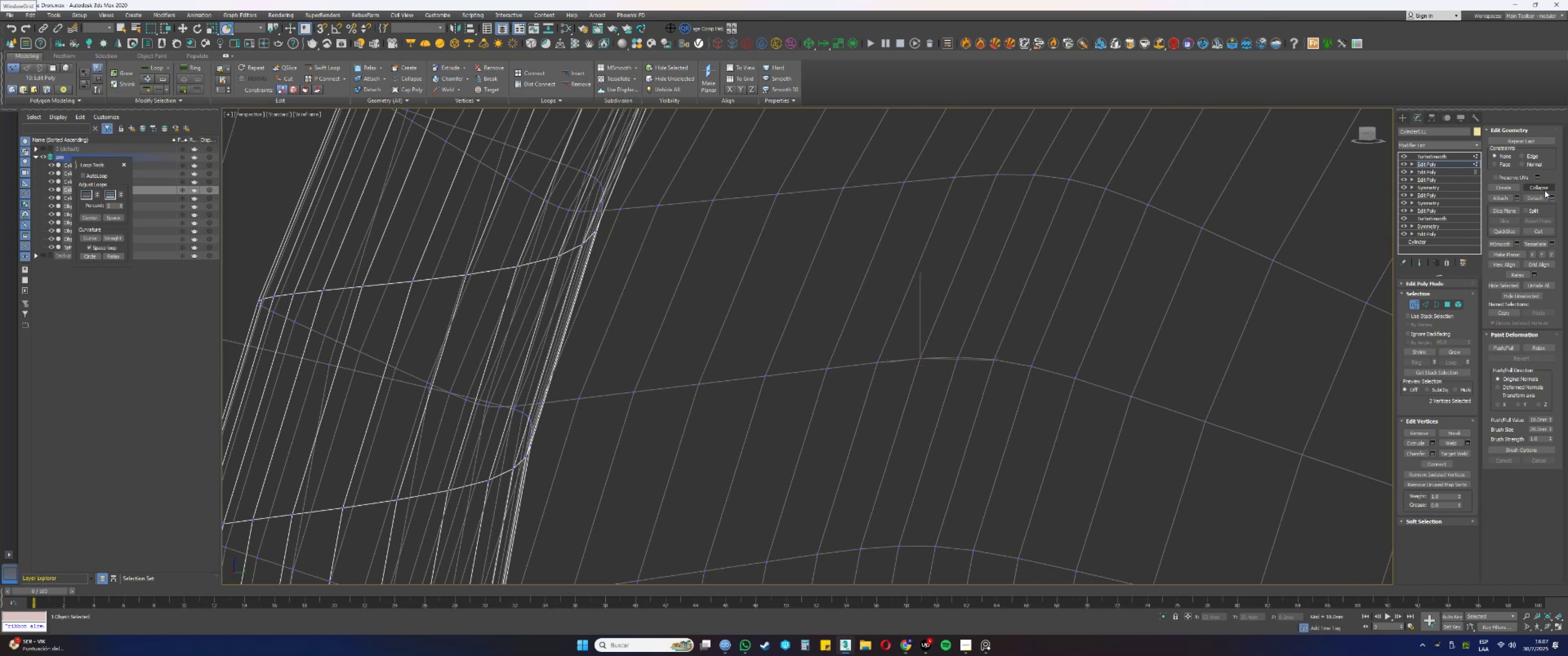 
left_click([1545, 189])
 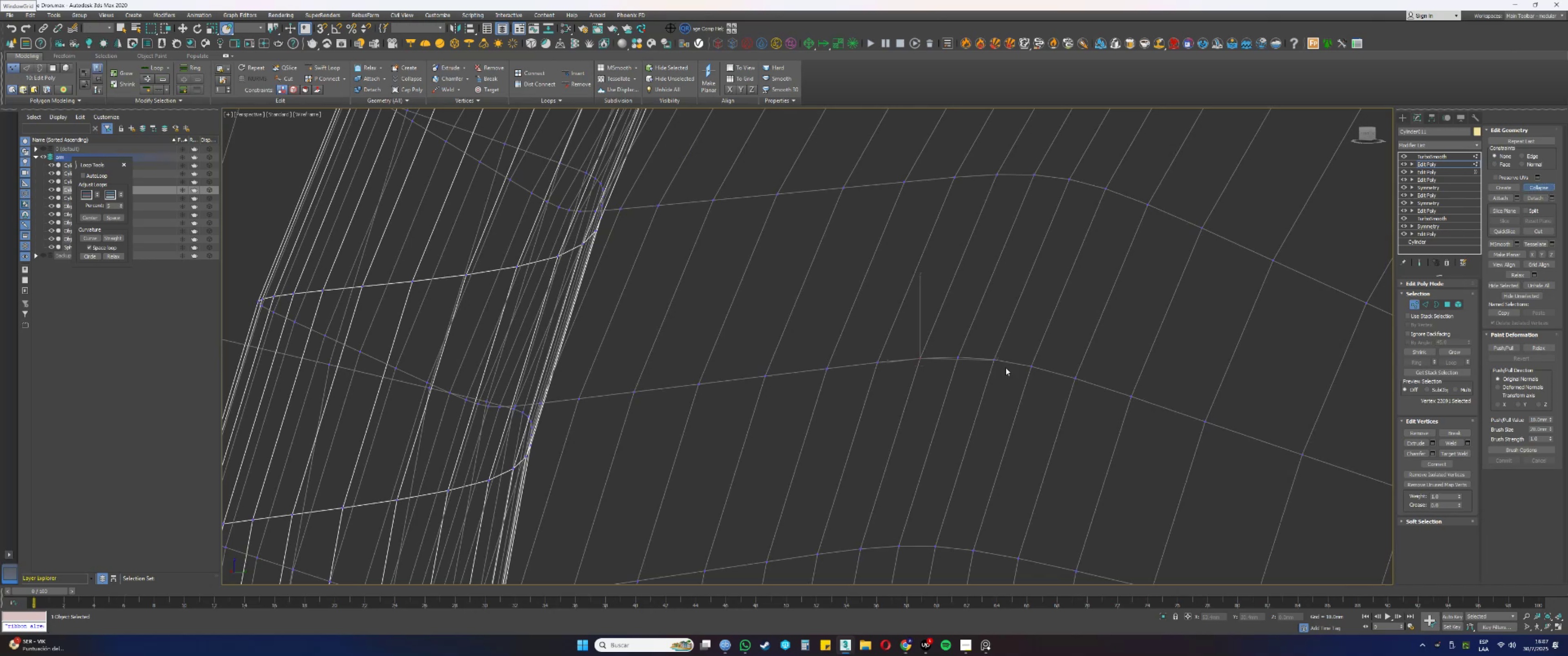 
hold_key(key=AltLeft, duration=1.53)
 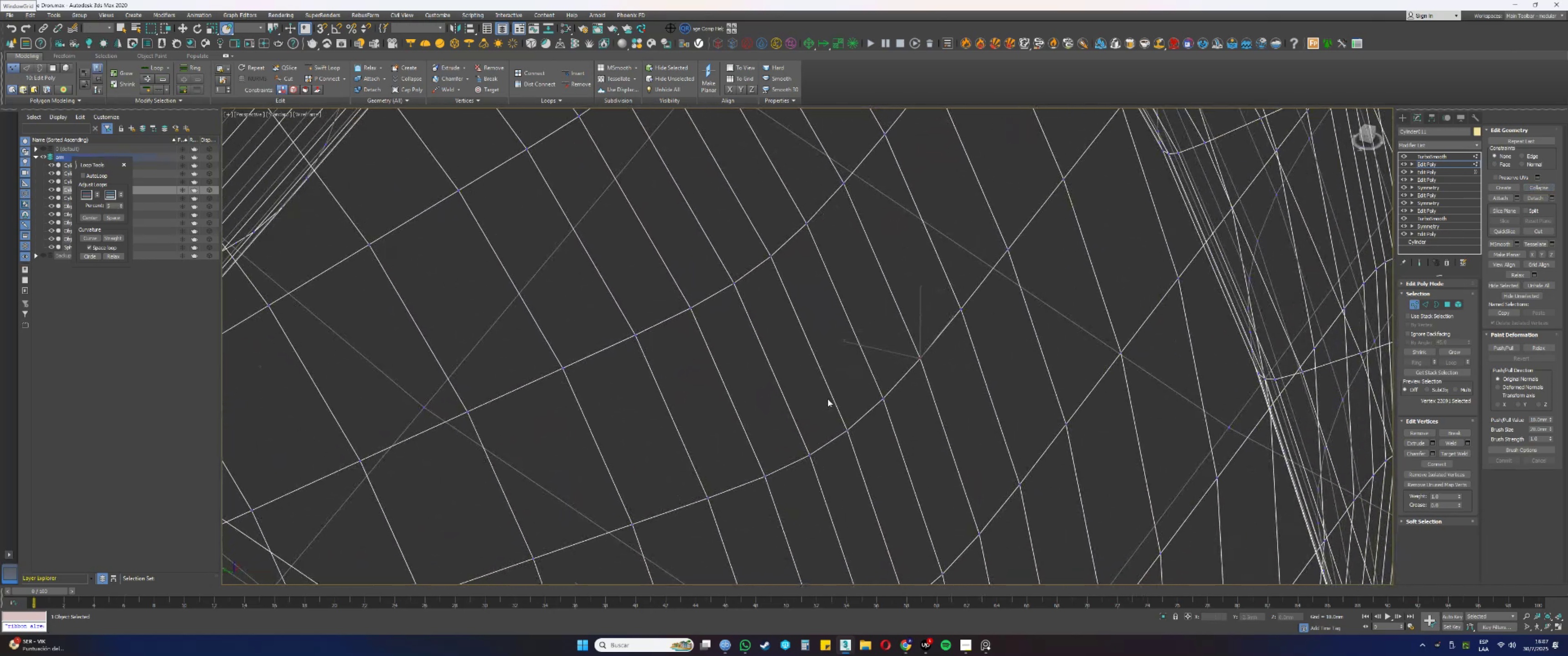 
hold_key(key=AltLeft, duration=0.34)
 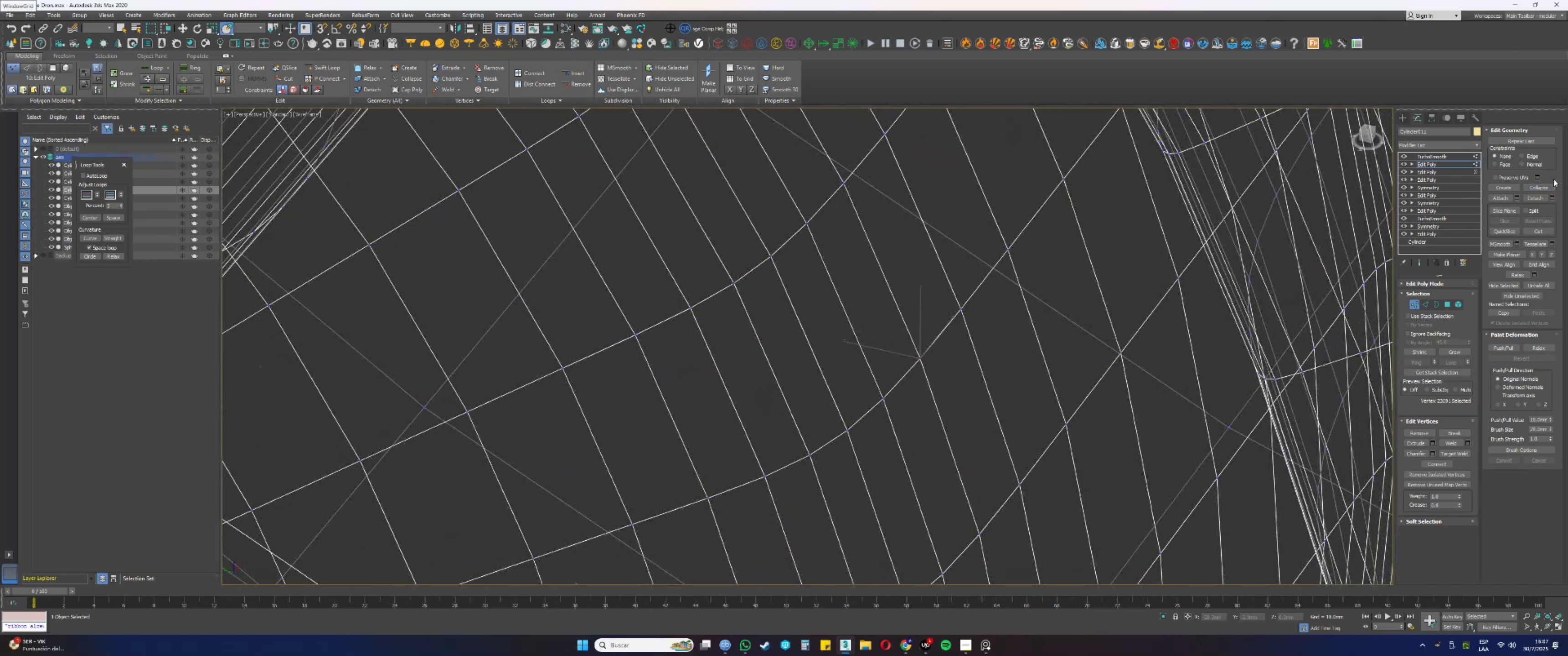 
left_click([1544, 185])
 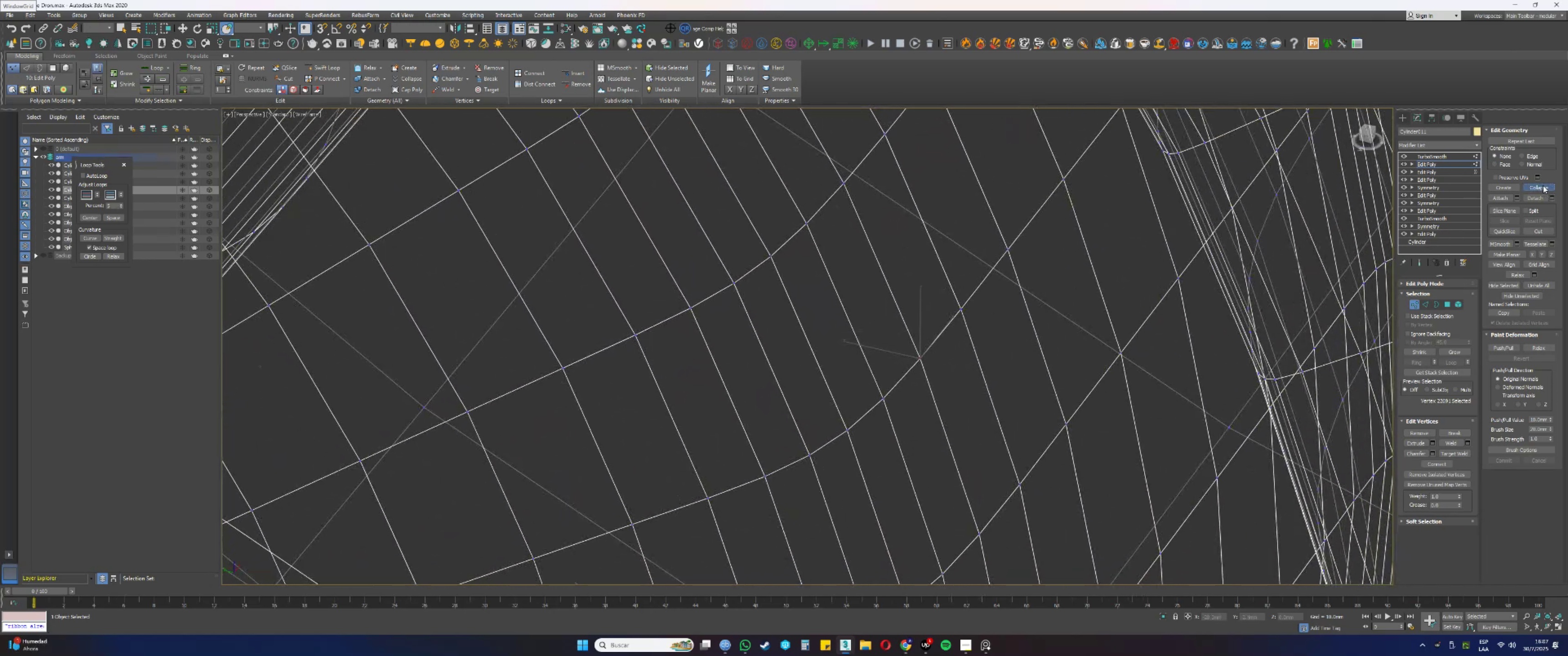 
key(F3)
 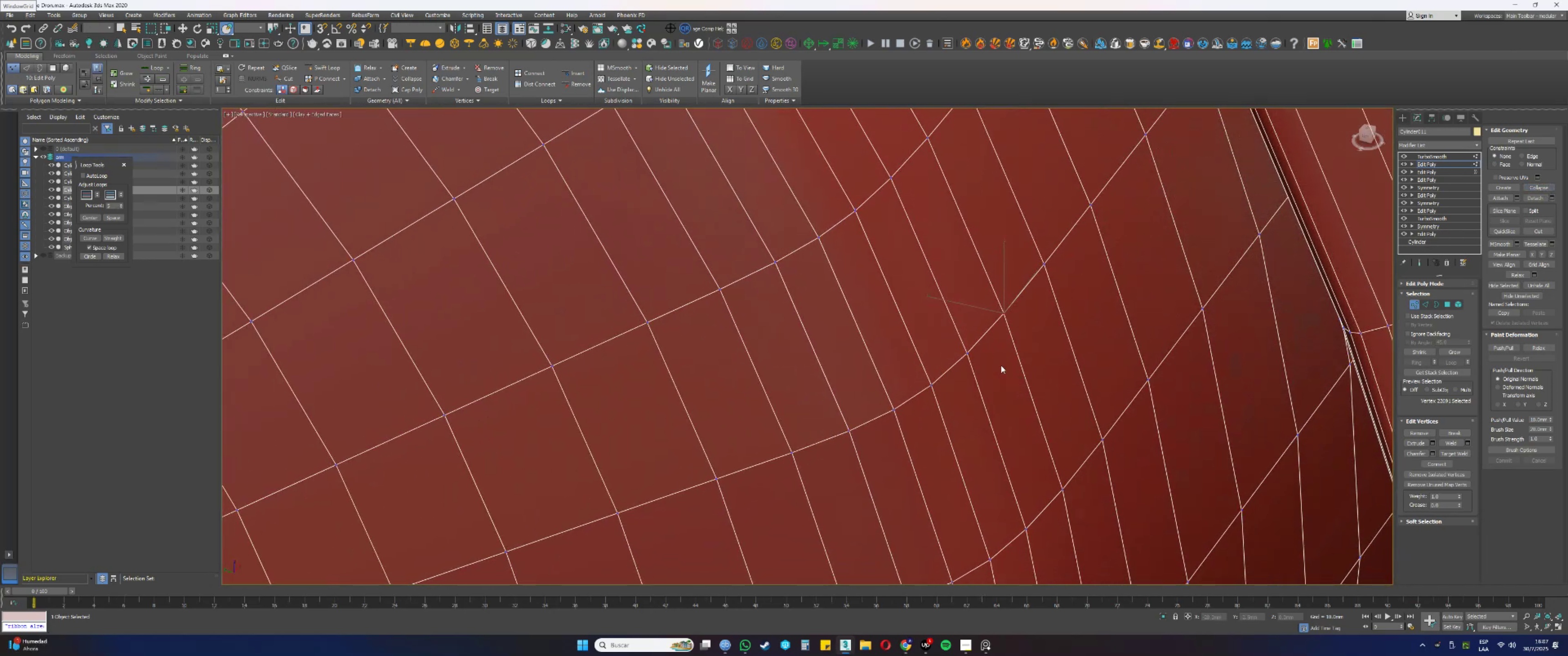 
key(F3)
 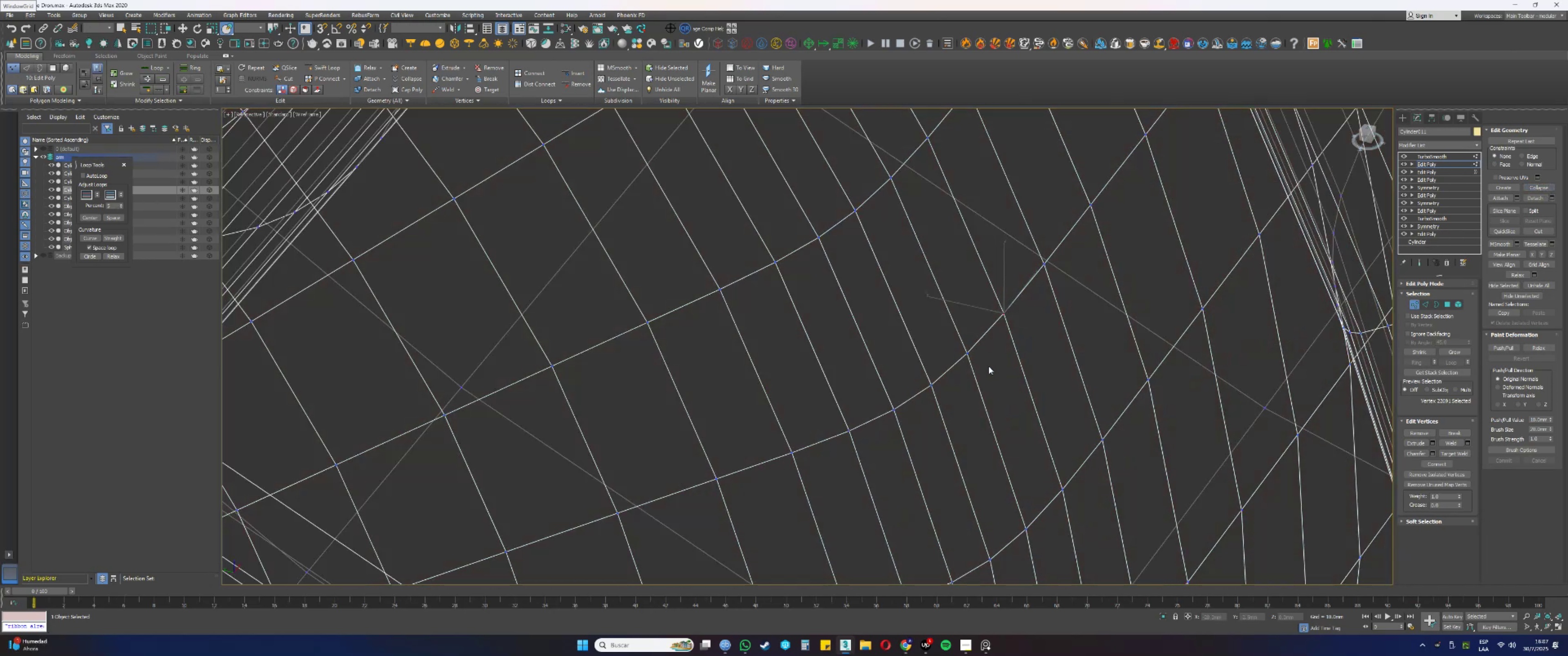 
left_click_drag(start_coordinate=[979, 369], to_coordinate=[957, 345])
 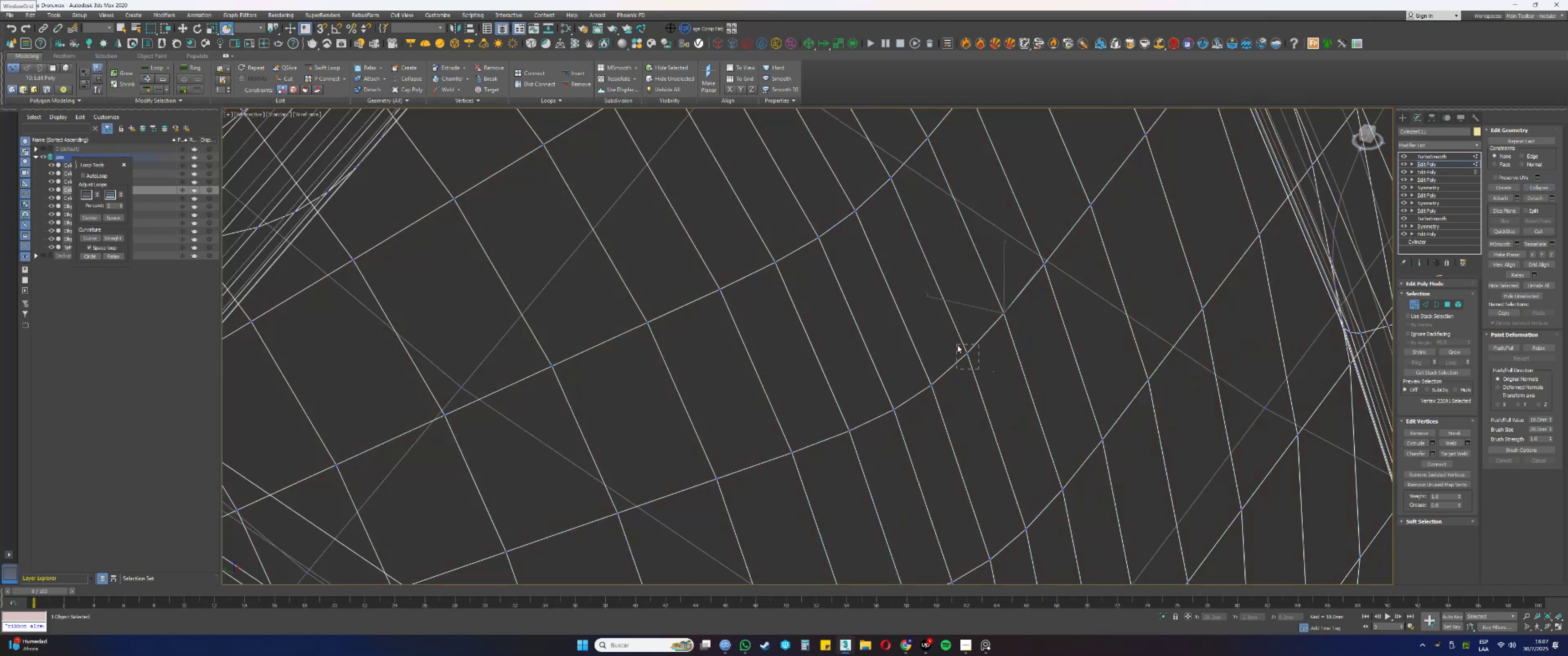 
key(F3)
 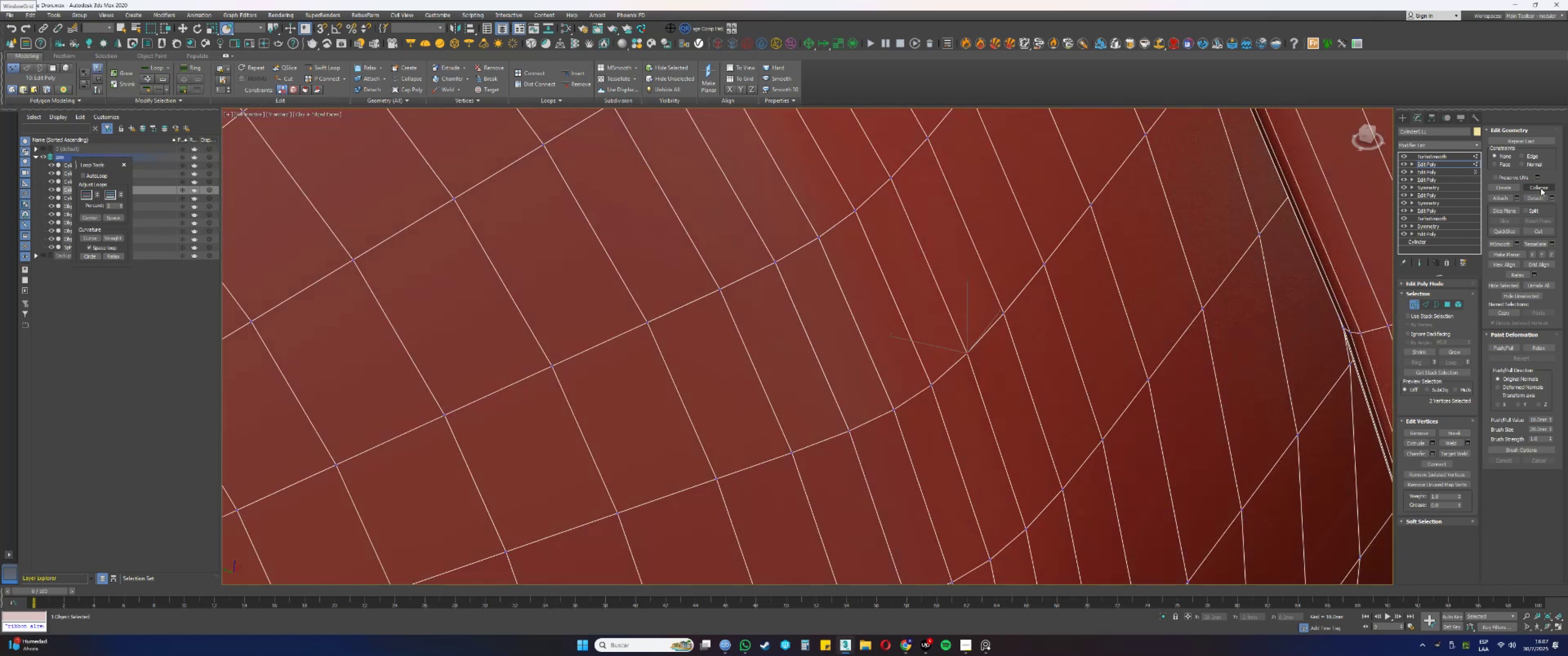 
left_click([1540, 187])
 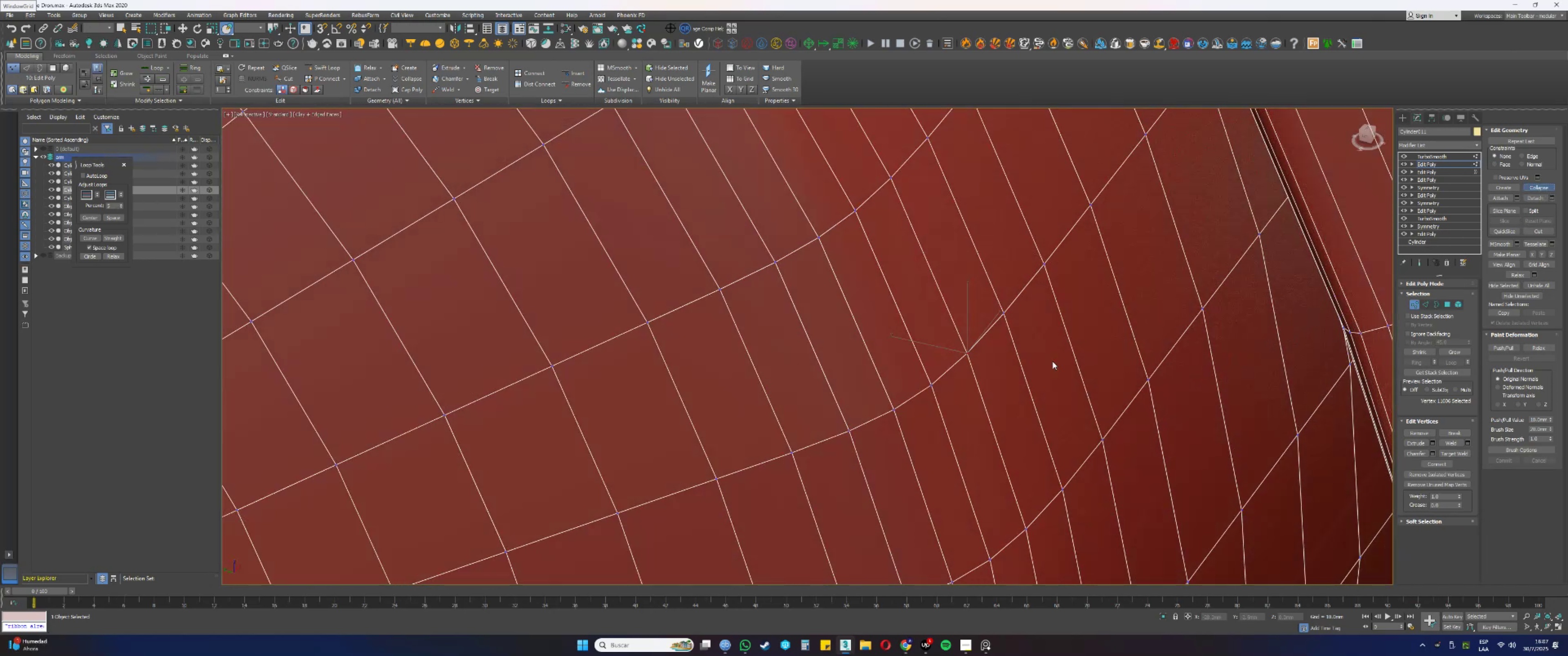 
key(F3)
 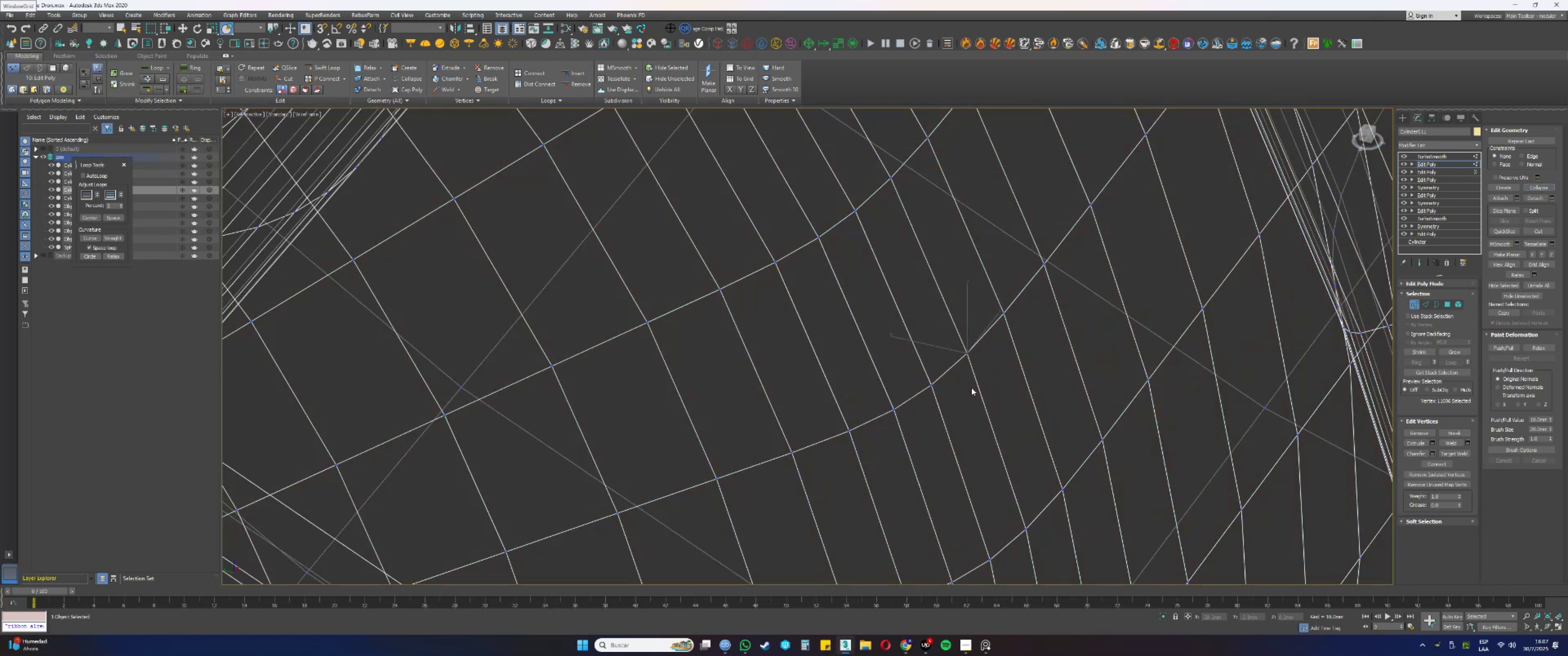 
left_click_drag(start_coordinate=[951, 392], to_coordinate=[923, 374])
 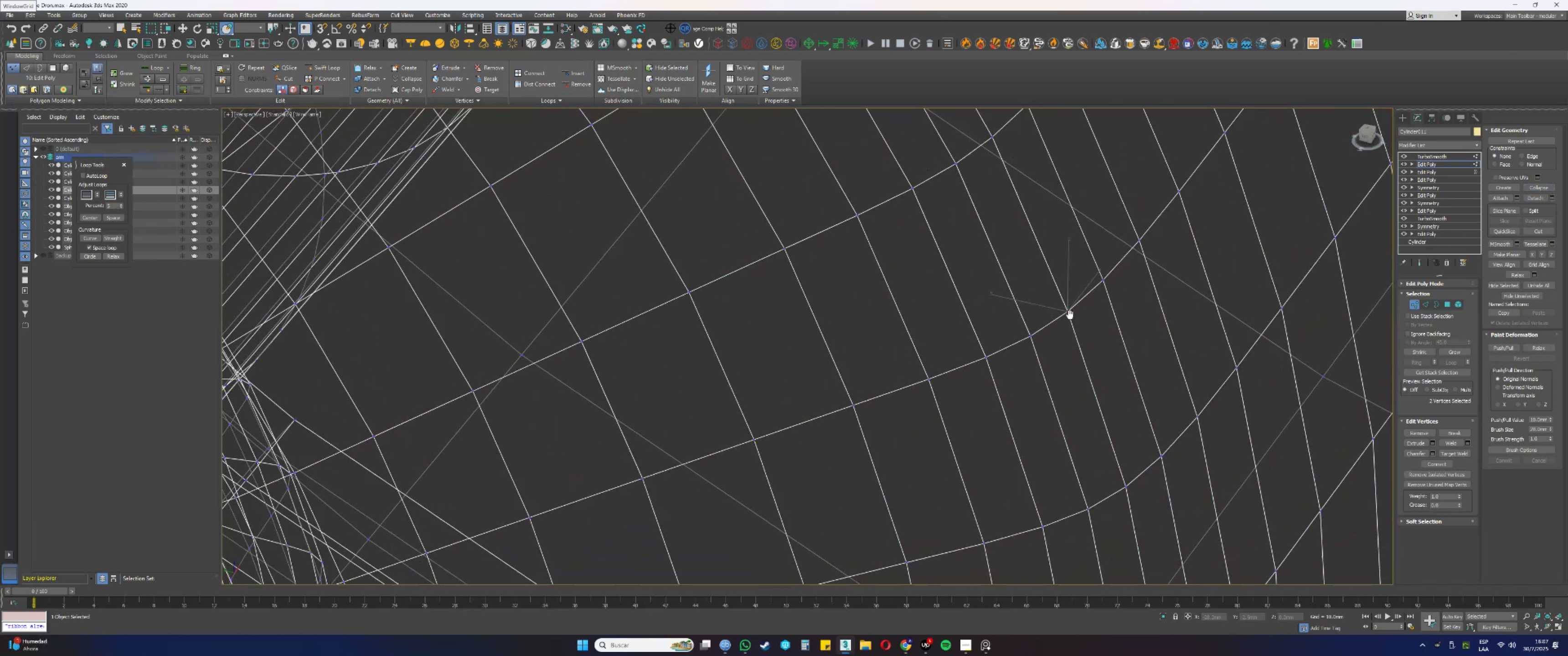 
key(F3)
 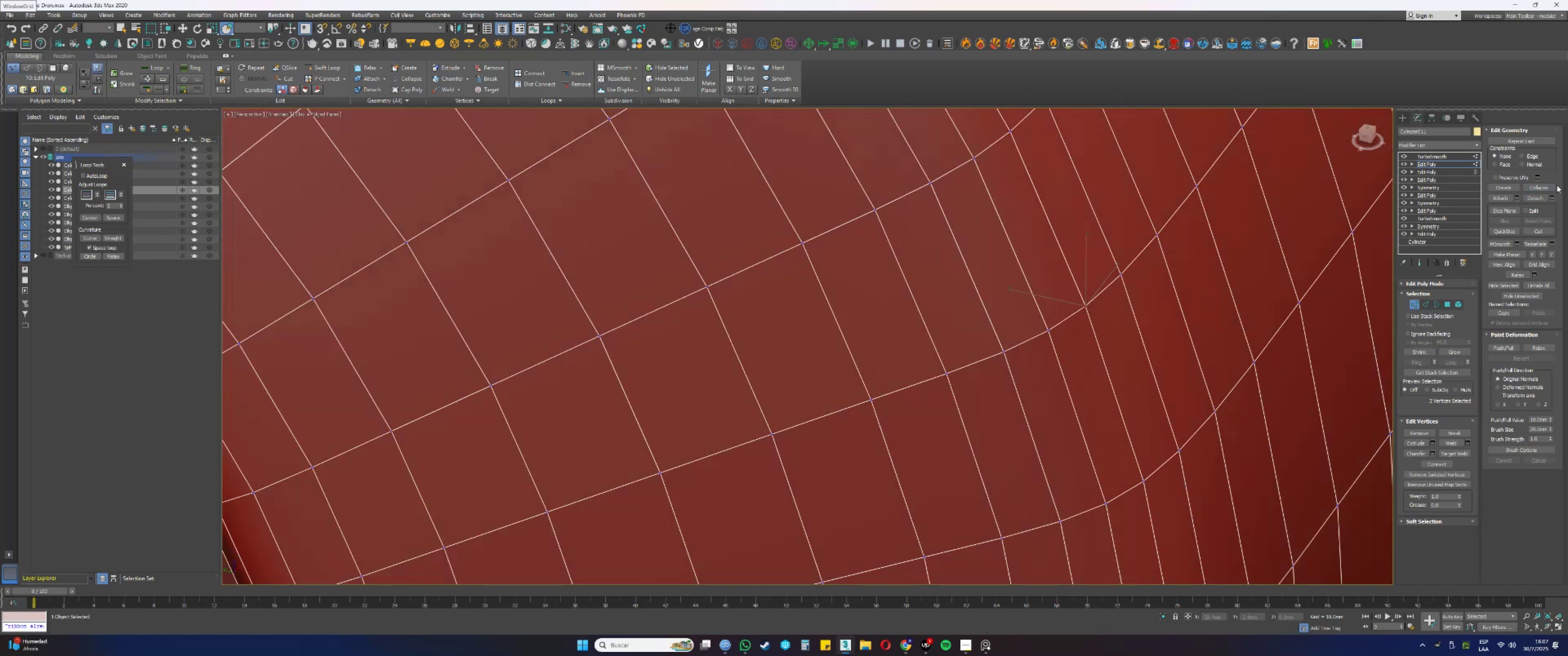 
left_click([1544, 186])
 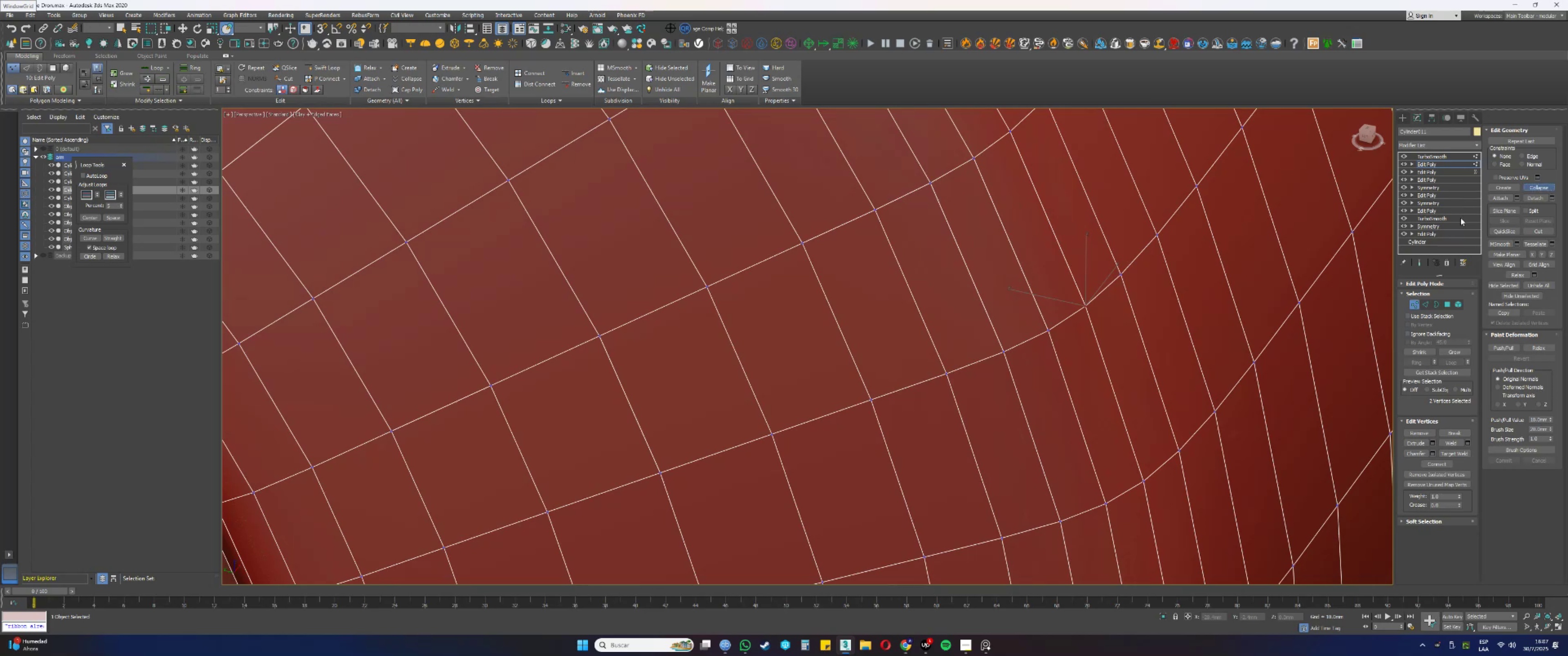 
key(F3)
 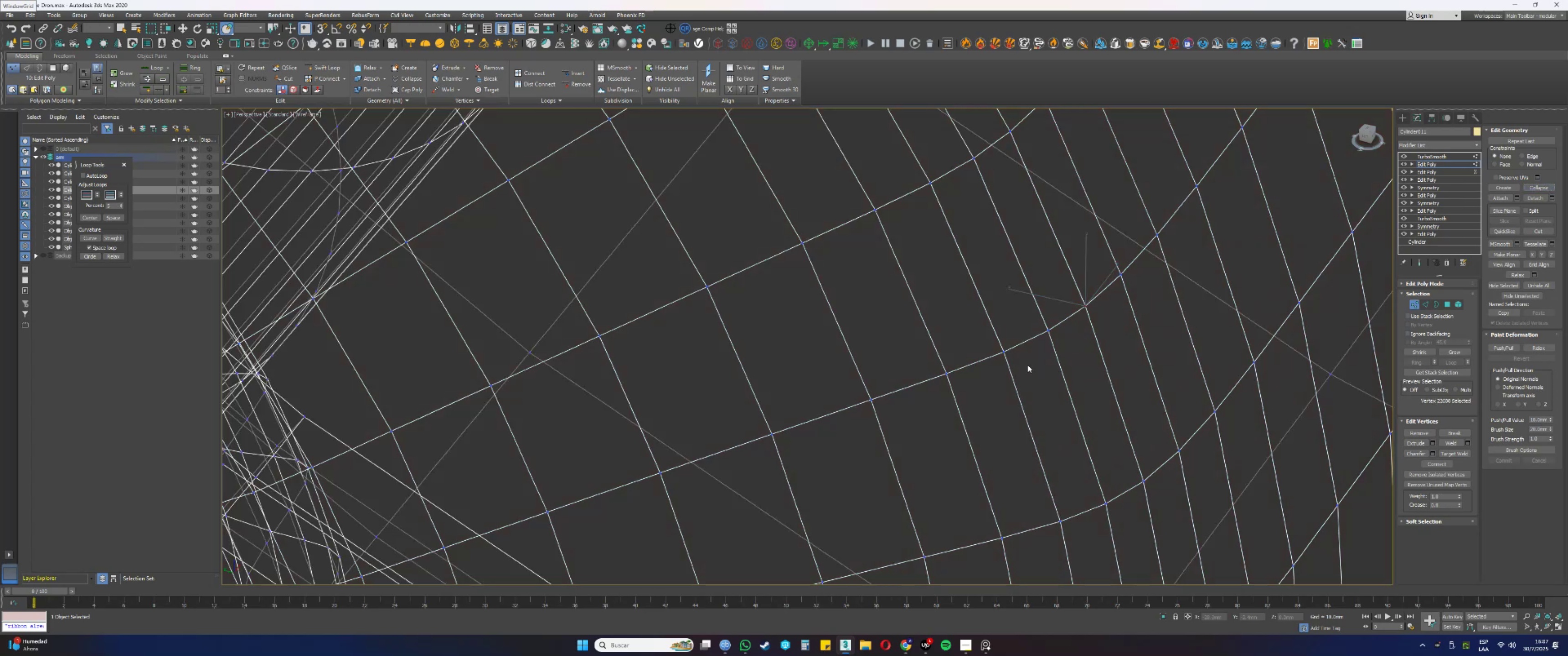 
left_click_drag(start_coordinate=[1070, 342], to_coordinate=[1035, 316])
 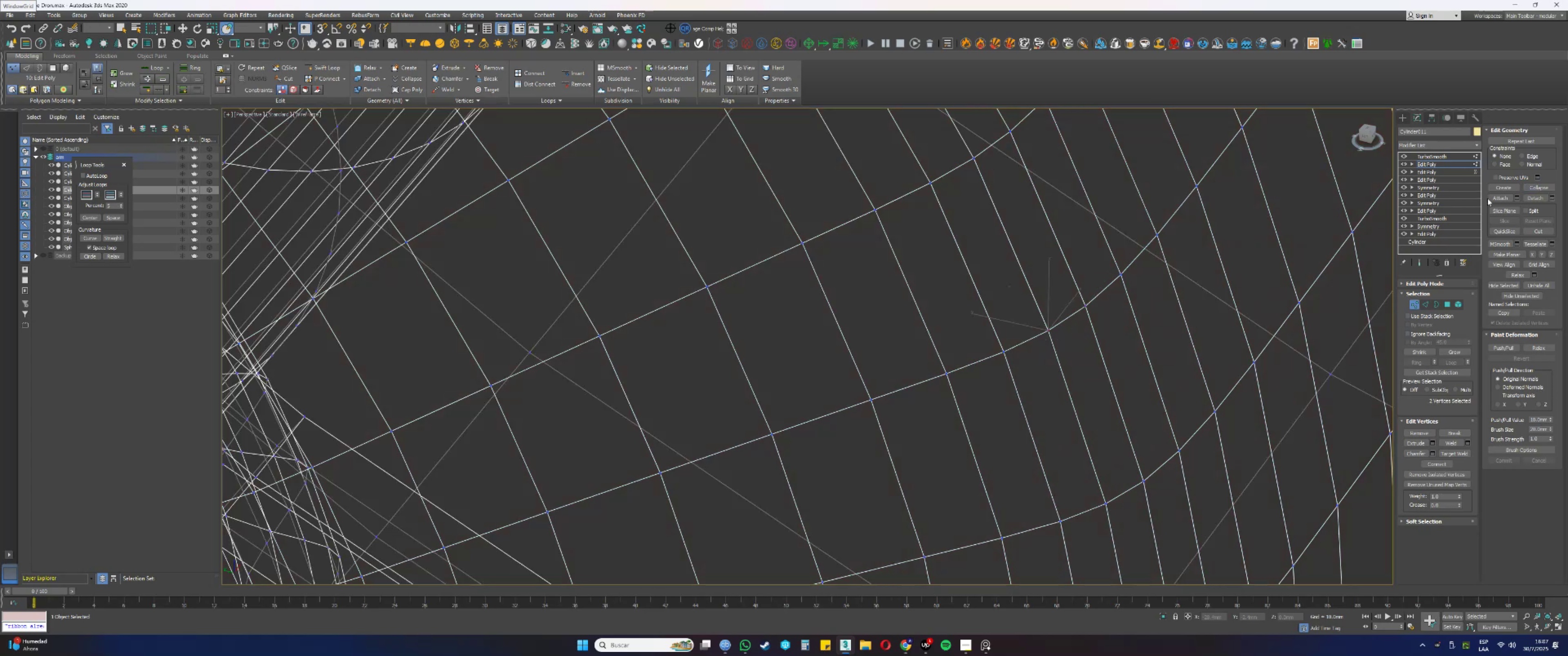 
key(F3)
 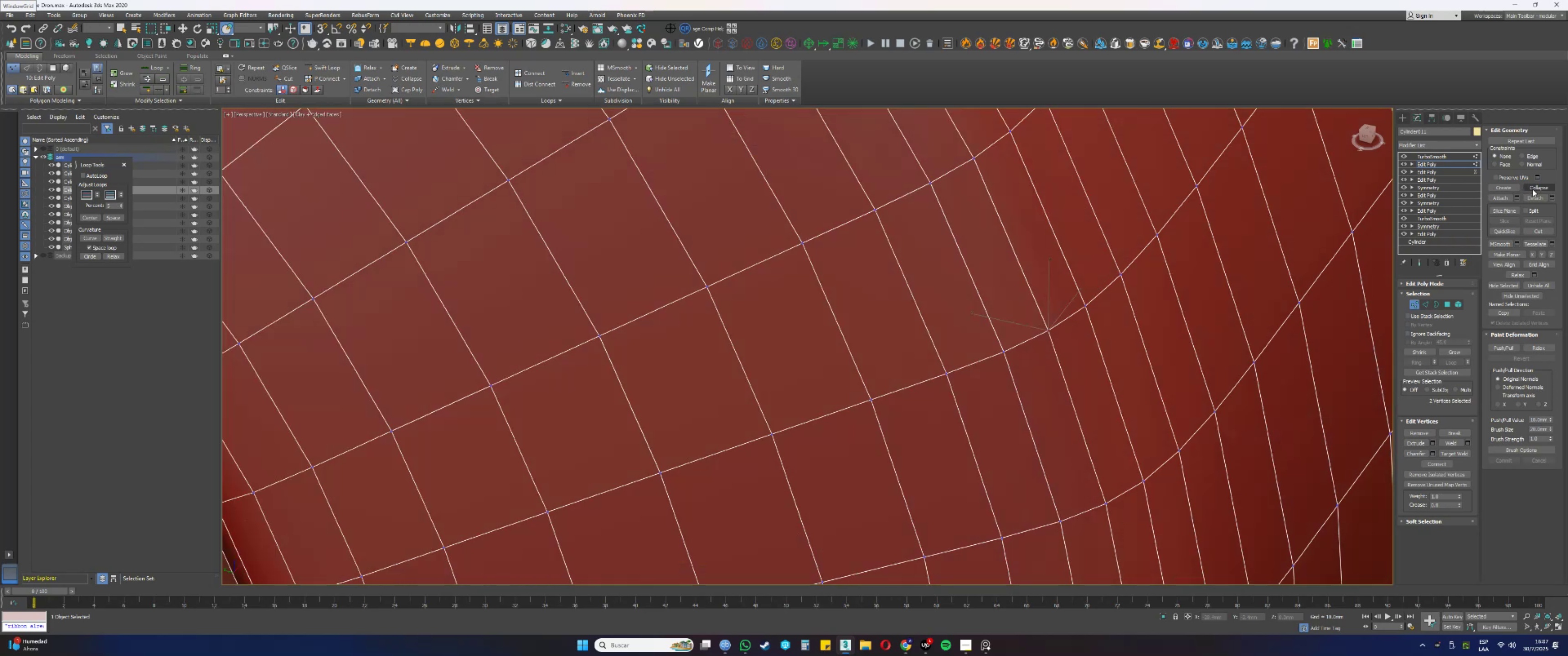 
left_click([1533, 189])
 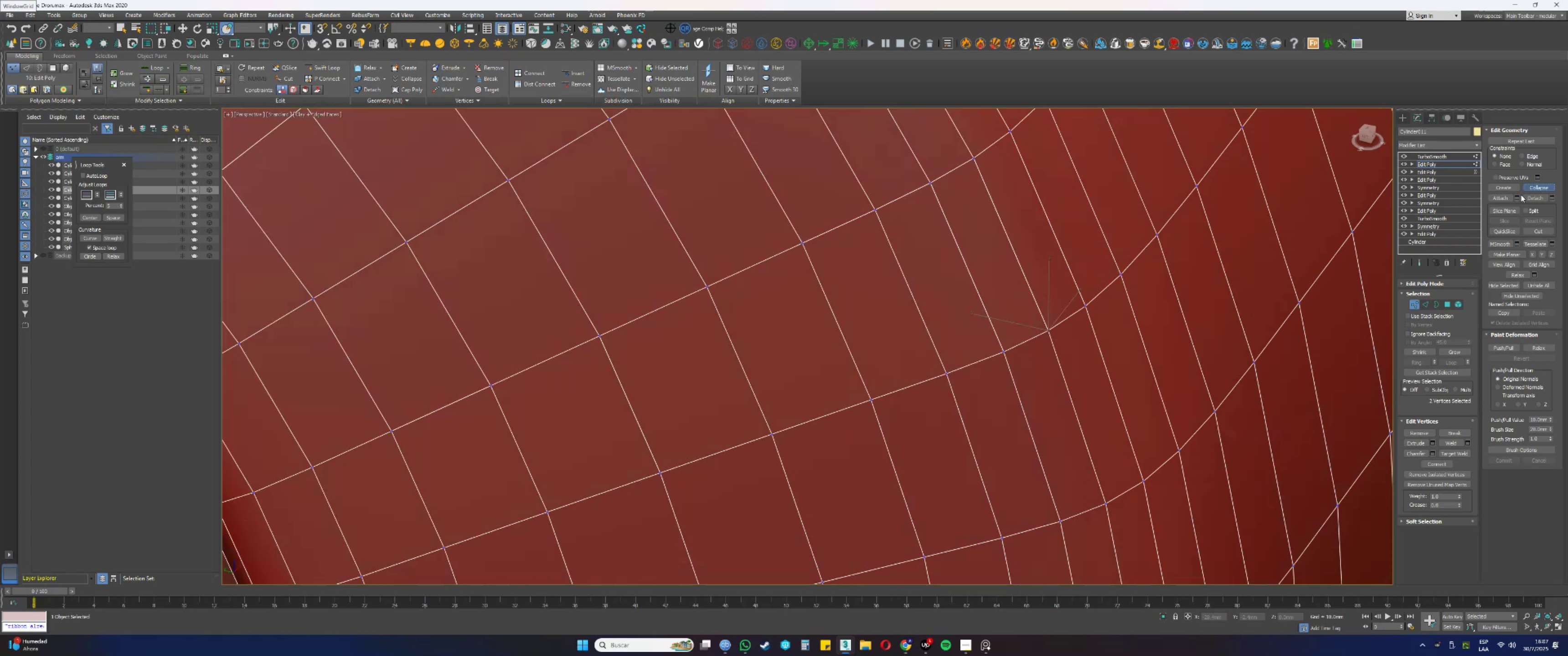 
key(F3)
 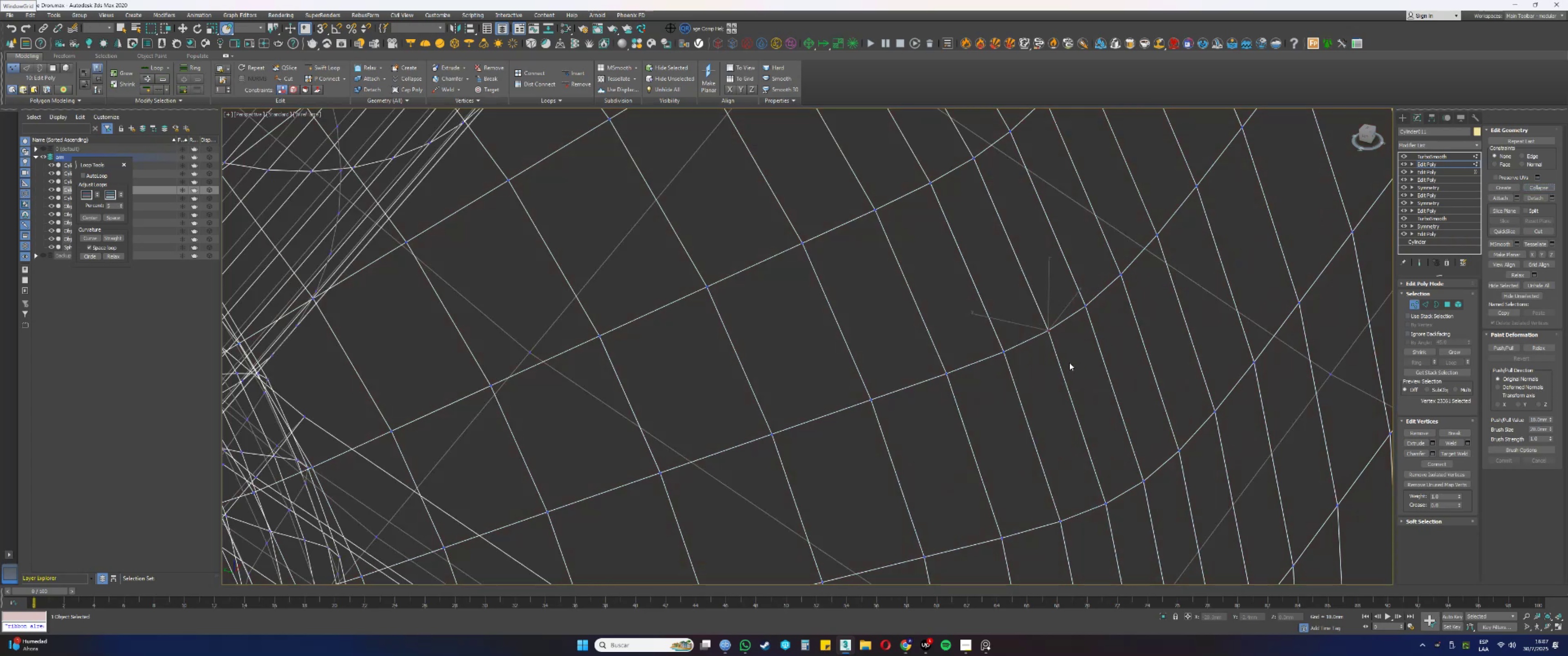 
left_click_drag(start_coordinate=[1026, 369], to_coordinate=[995, 344])
 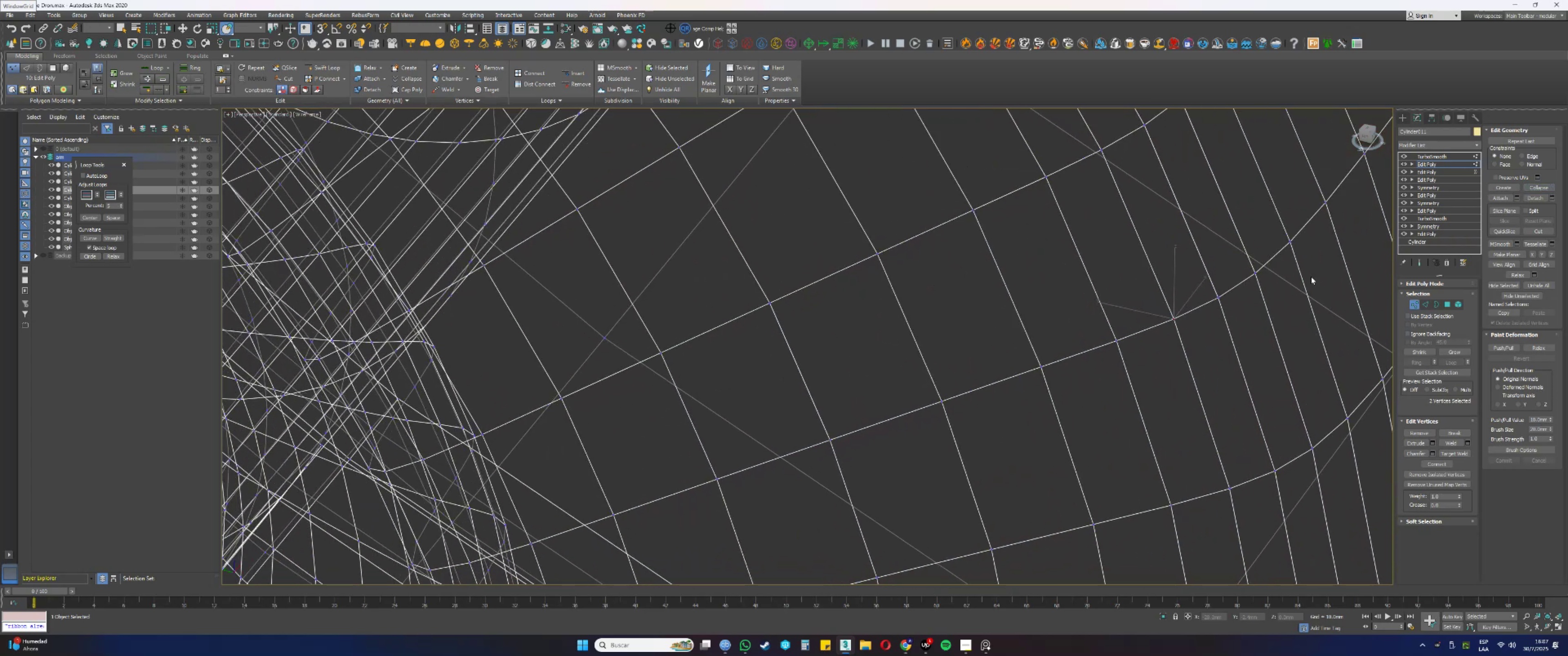 
key(F3)
 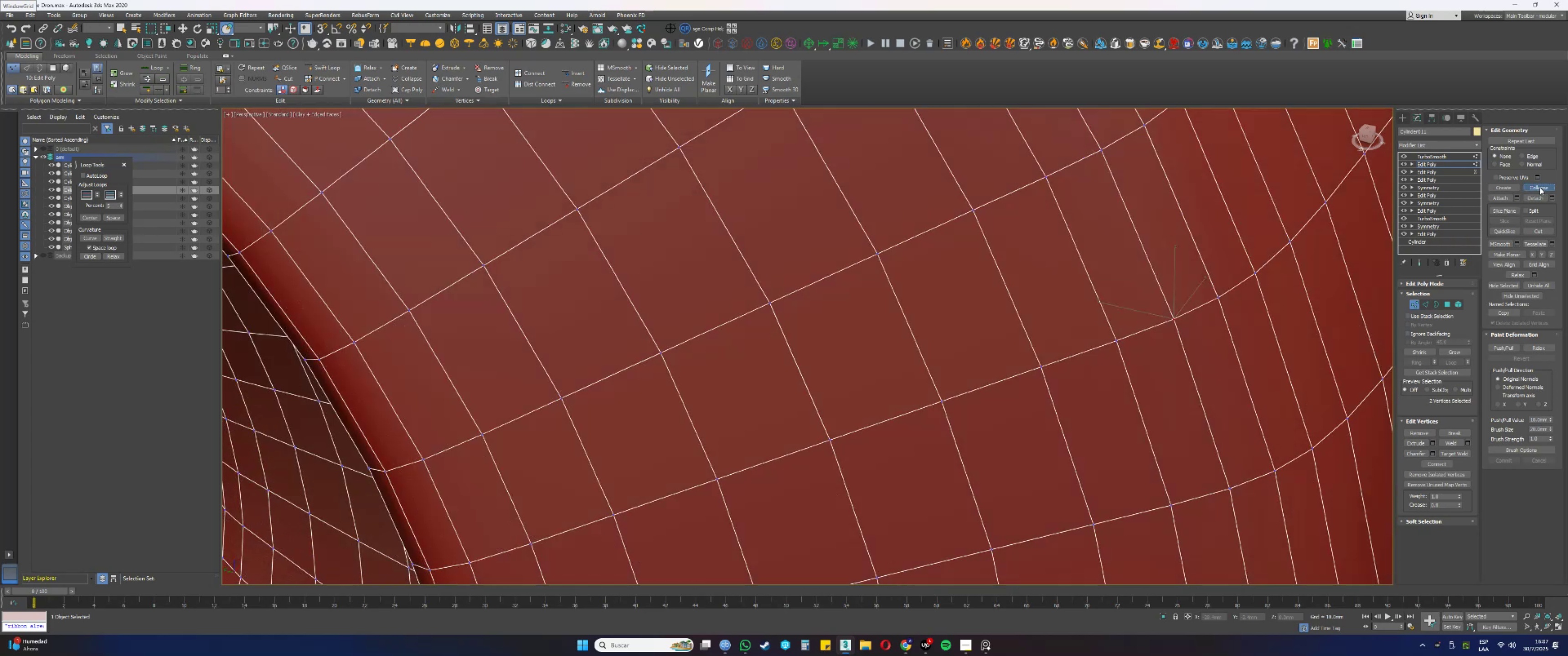 
key(F3)
 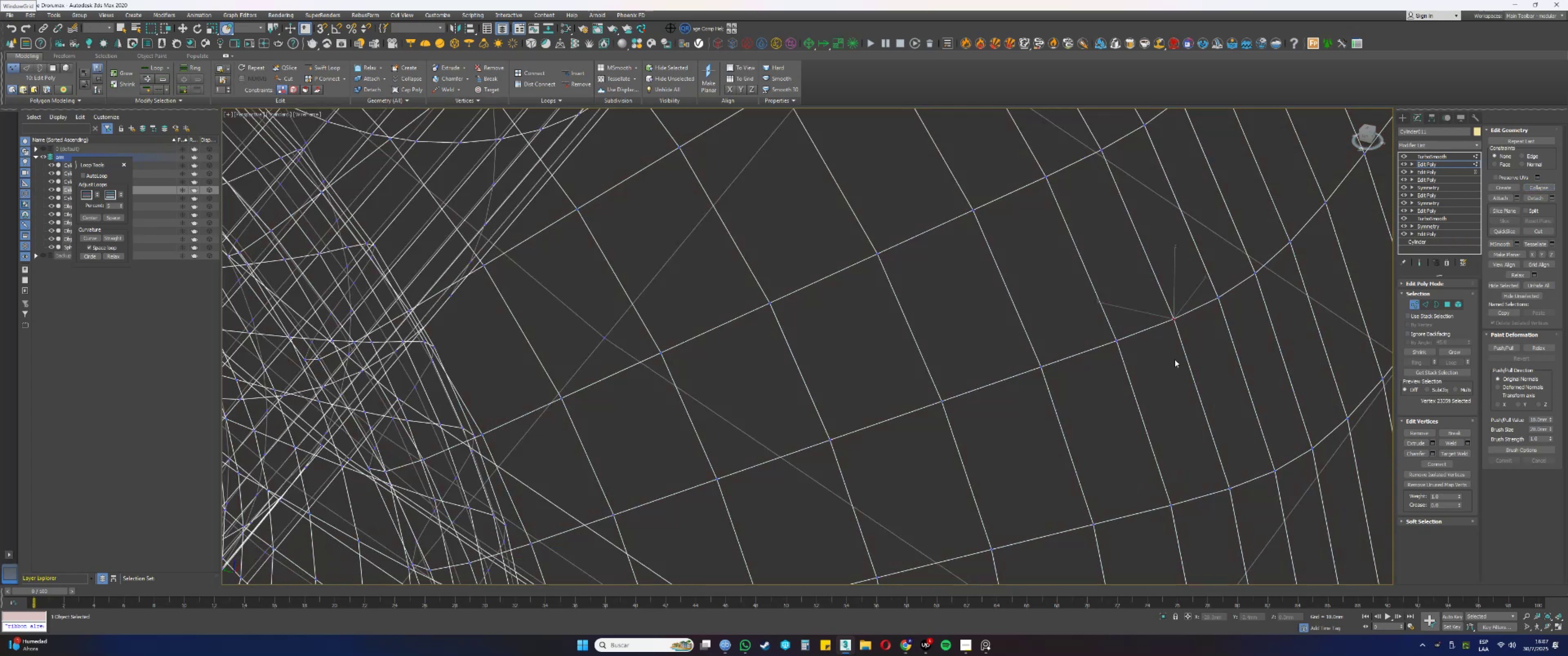 
left_click_drag(start_coordinate=[1135, 359], to_coordinate=[1102, 328])
 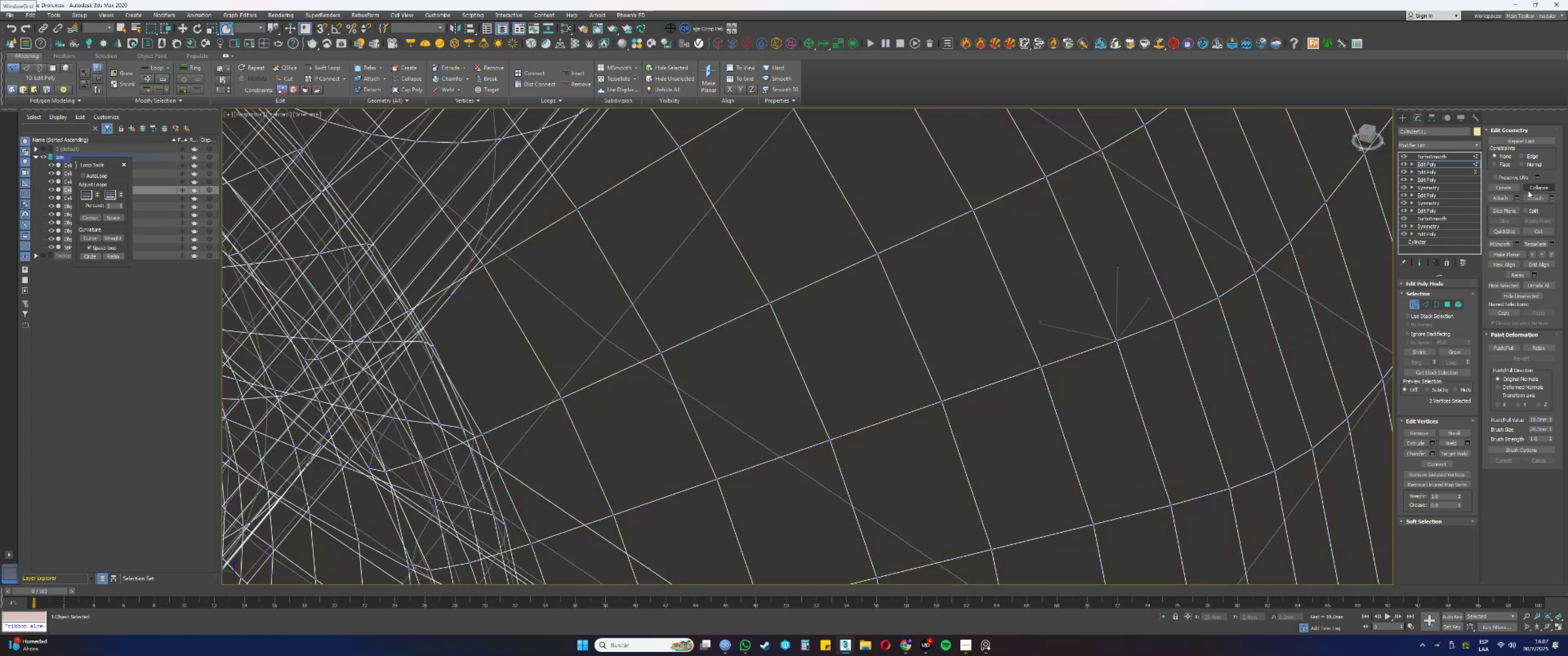 
left_click([1530, 189])
 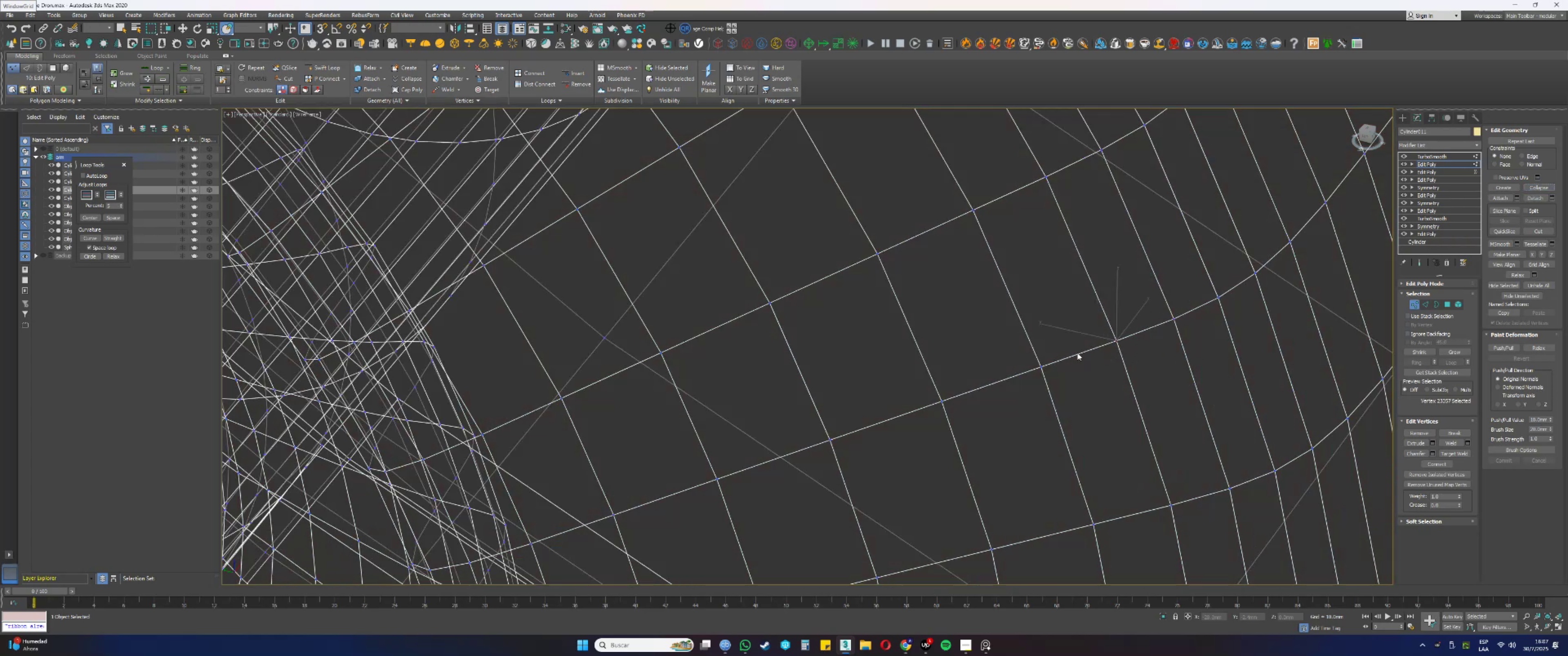 
left_click_drag(start_coordinate=[1064, 381], to_coordinate=[1012, 342])
 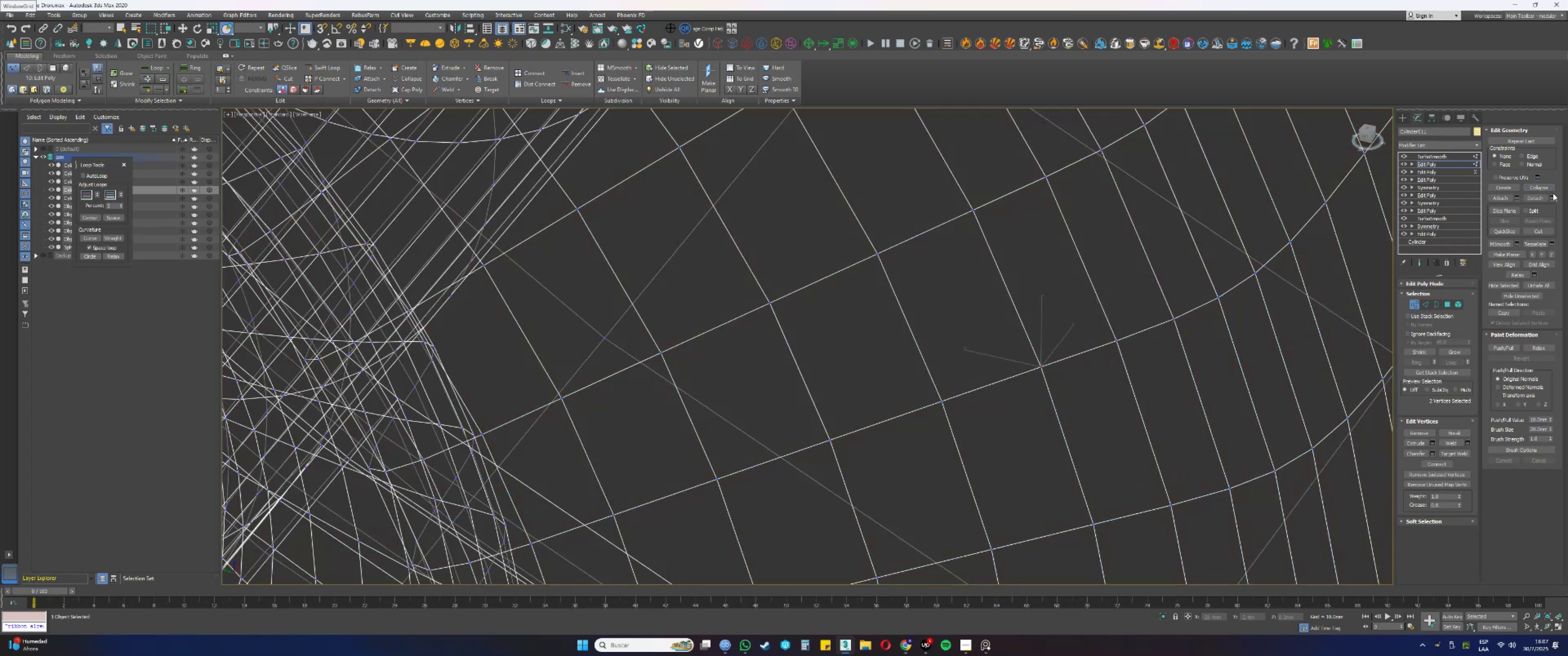 
left_click([1539, 188])
 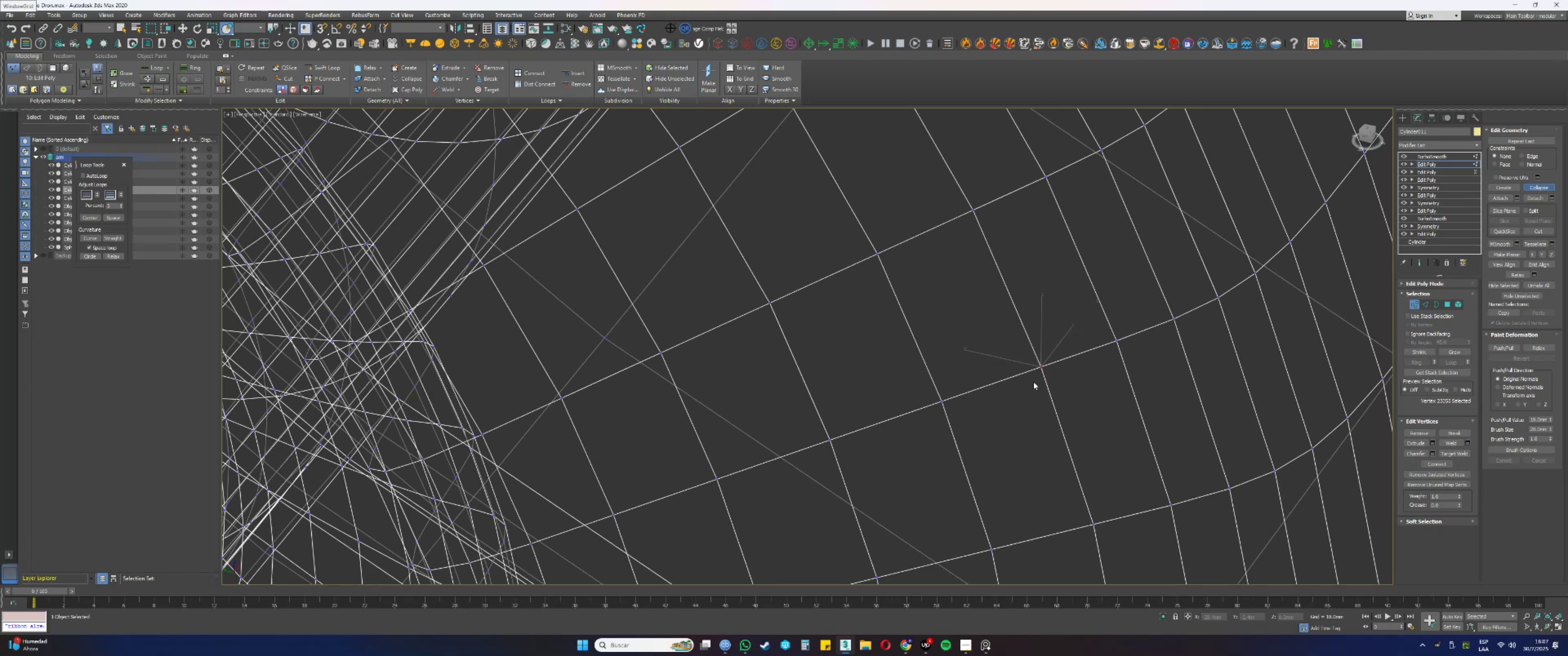 
left_click_drag(start_coordinate=[991, 409], to_coordinate=[912, 382])
 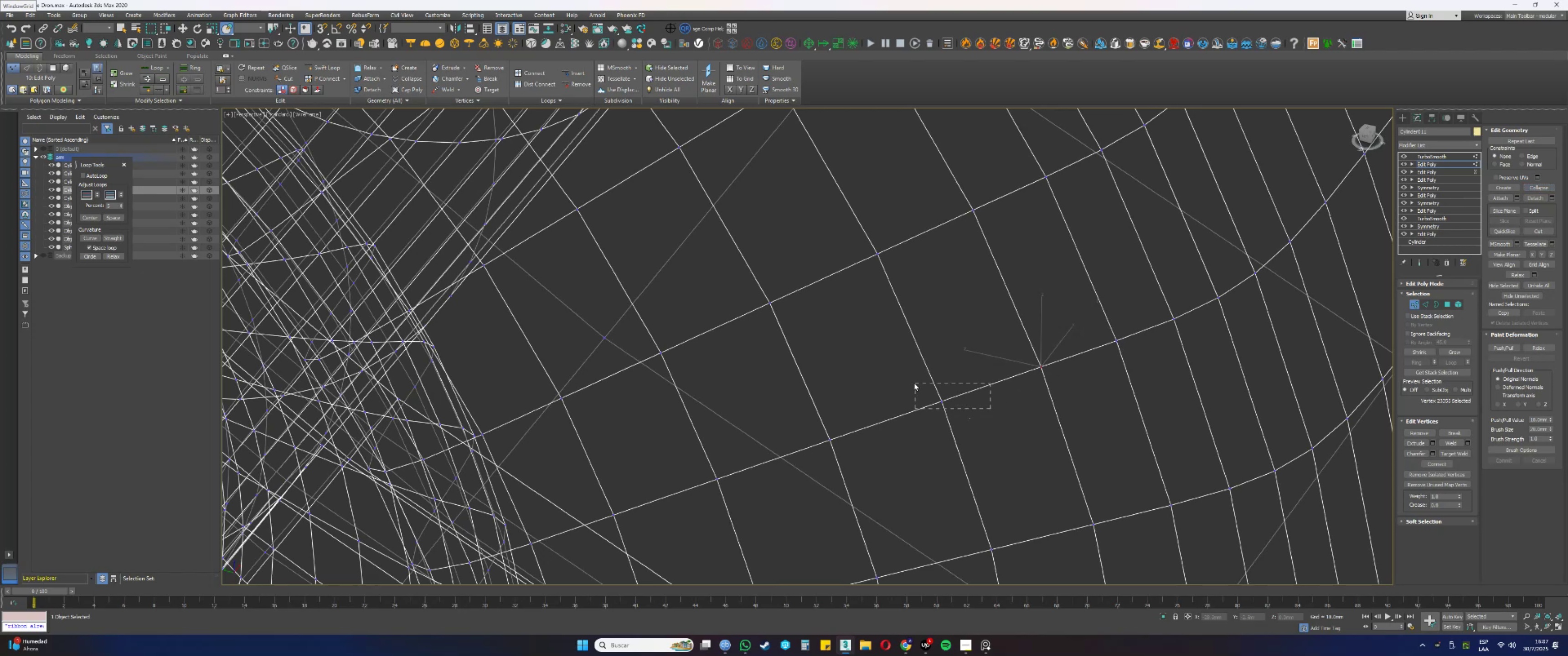 
key(F3)
 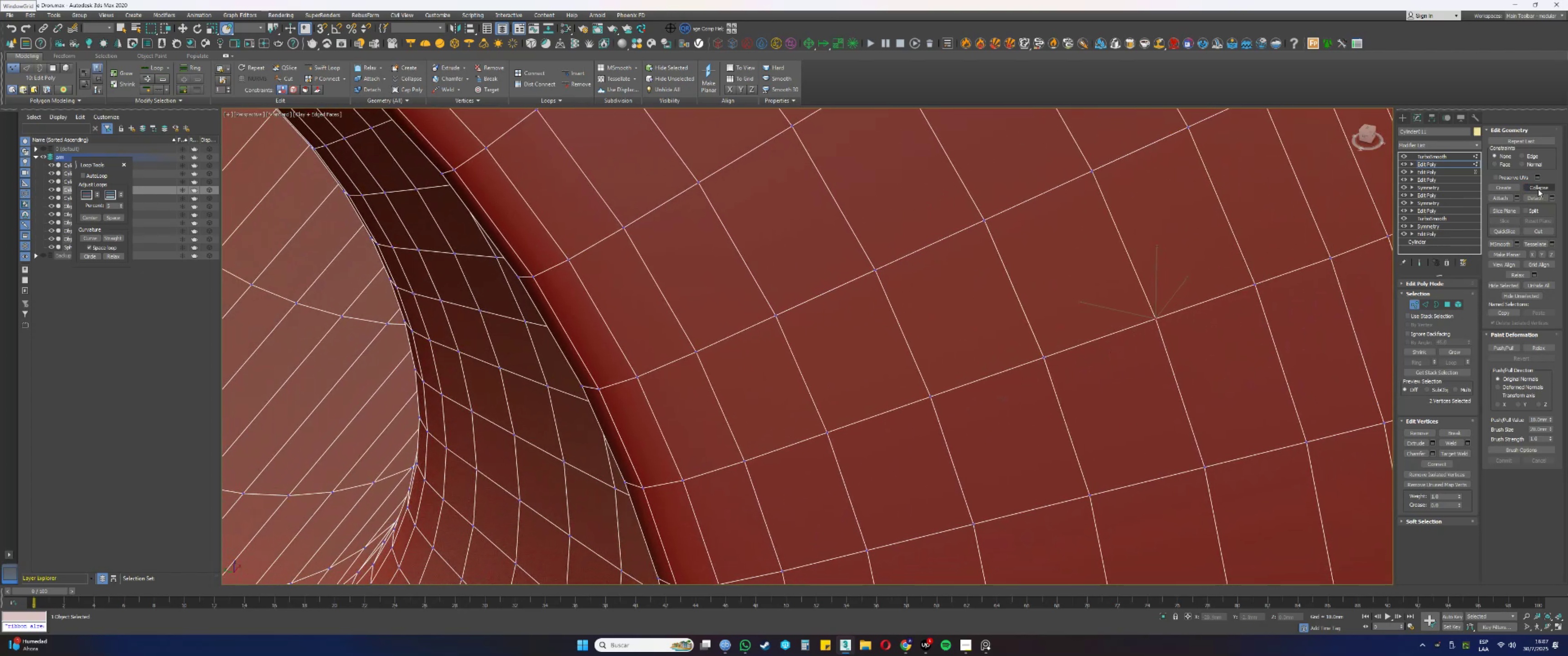 
key(F3)
 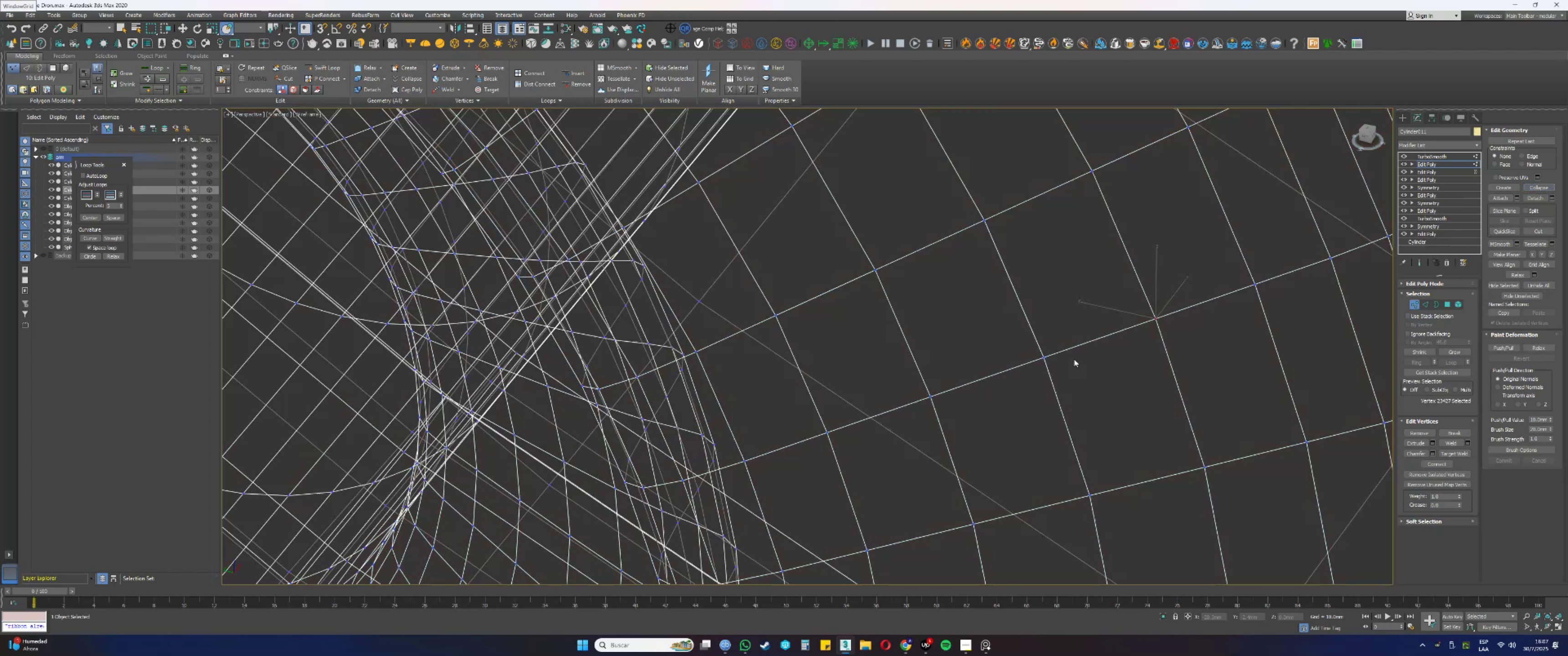 
left_click_drag(start_coordinate=[1067, 375], to_coordinate=[1032, 347])
 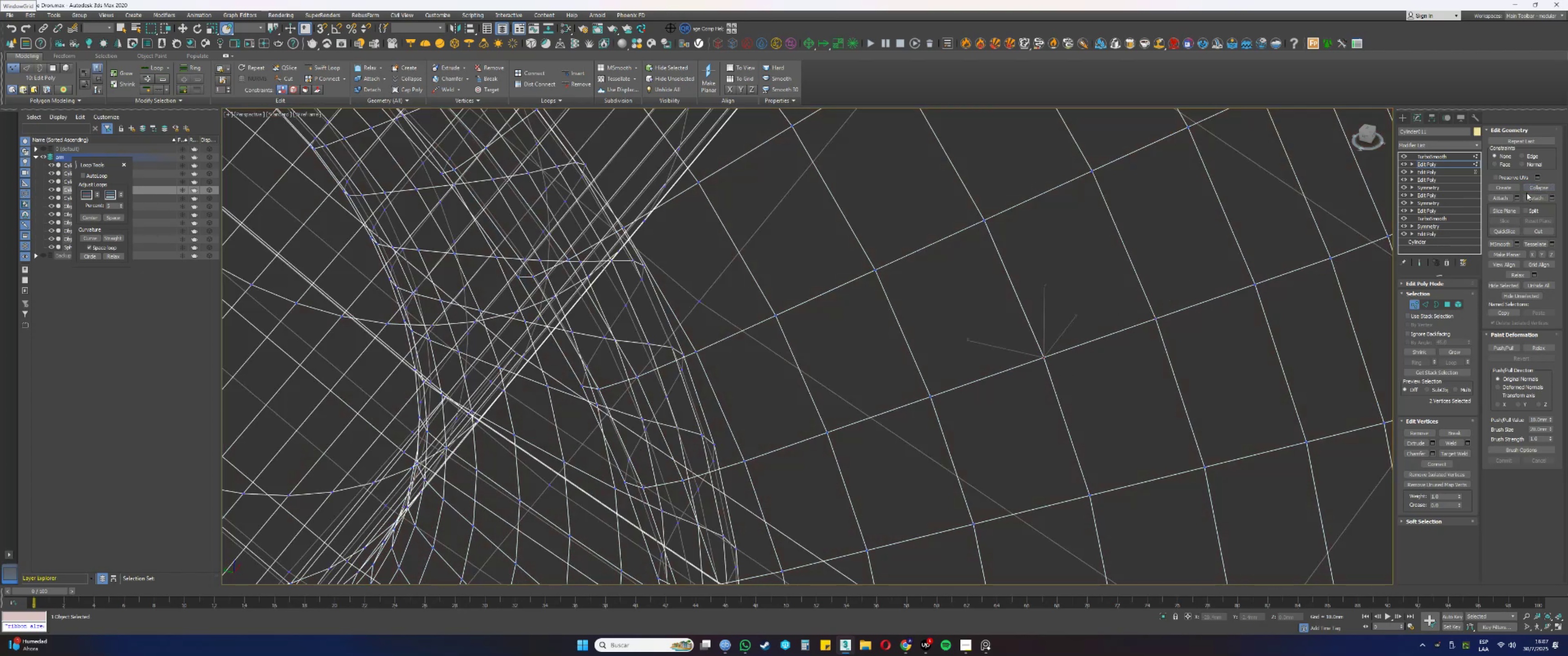 
left_click([1532, 189])
 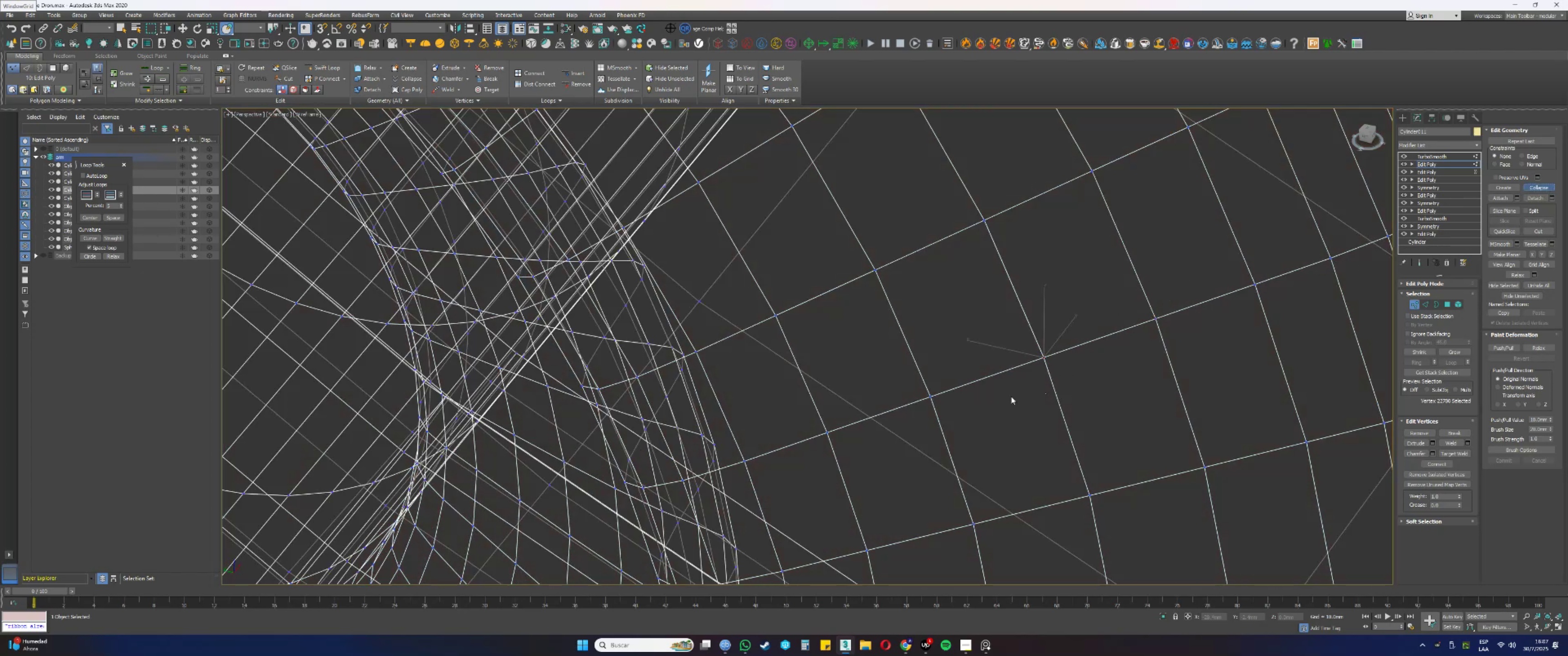 
left_click_drag(start_coordinate=[953, 415], to_coordinate=[917, 384])
 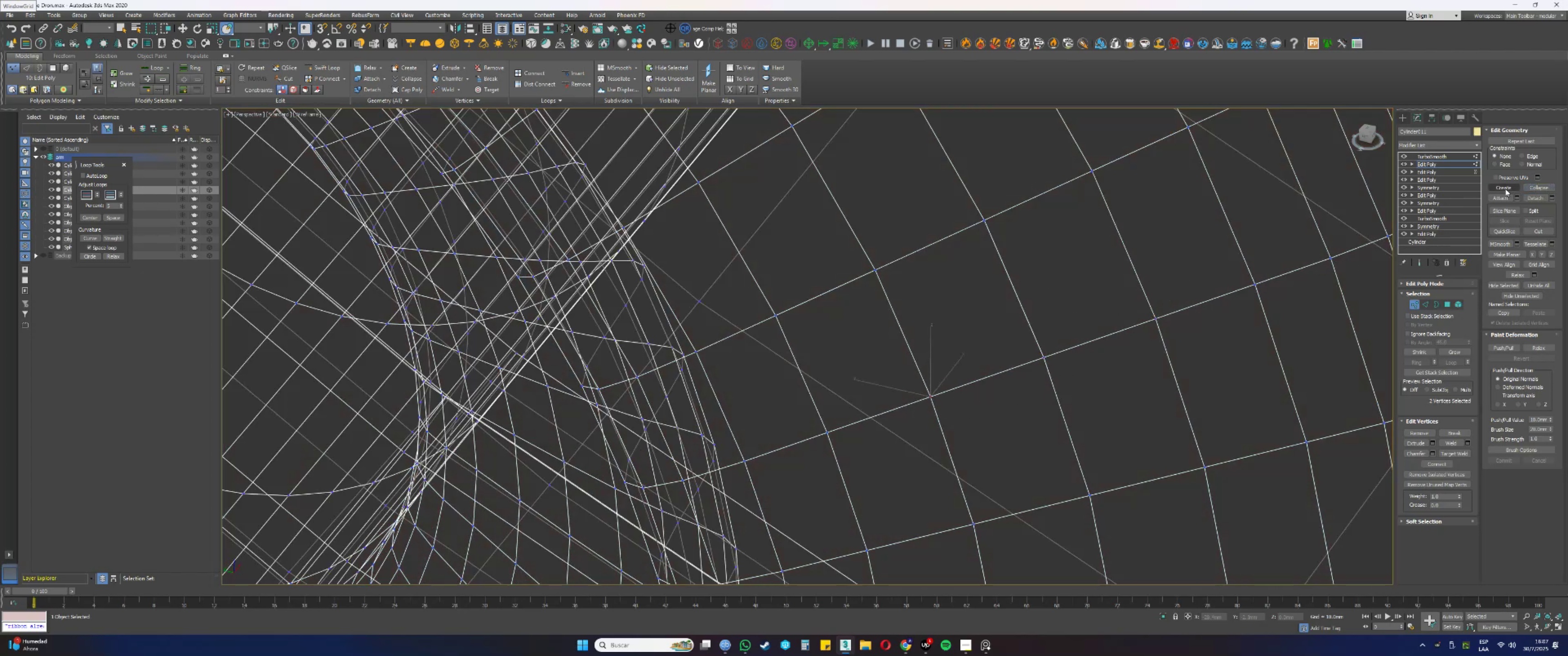 
left_click([1530, 188])
 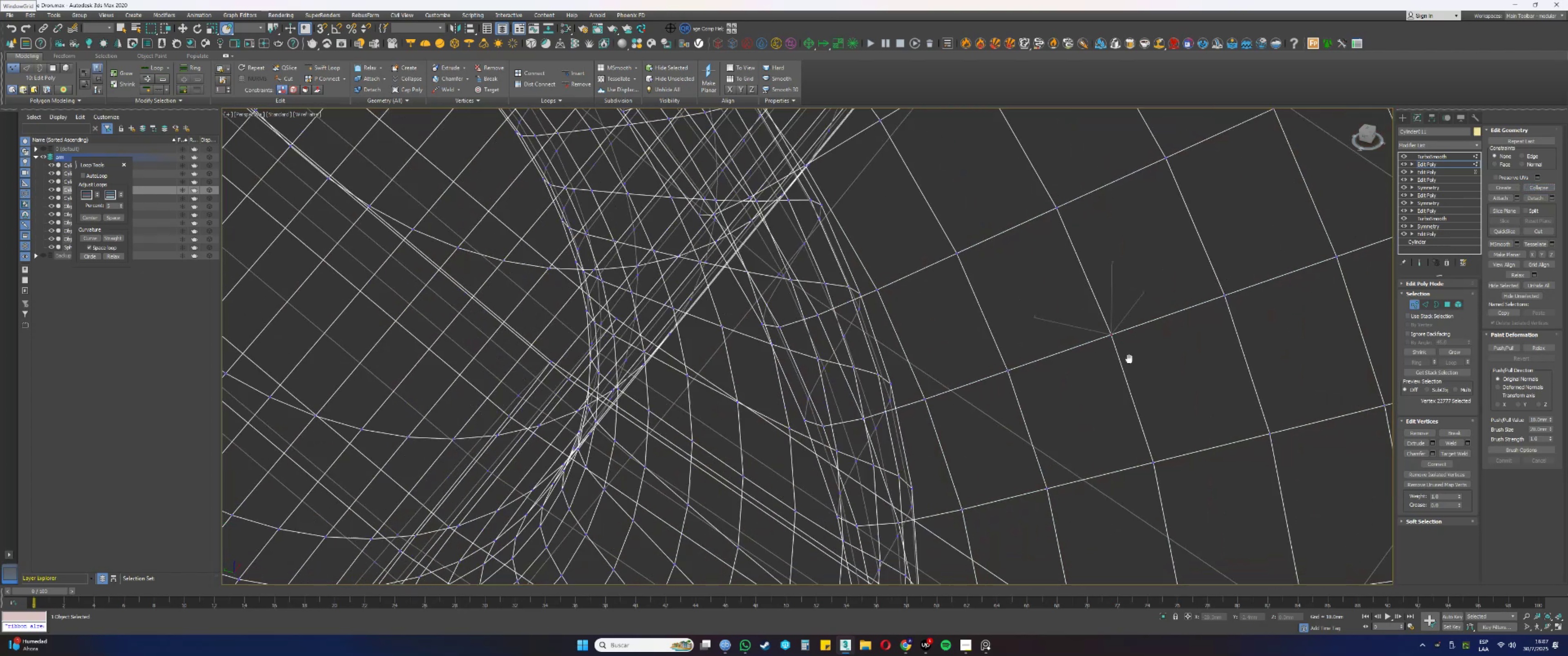 
key(F3)
 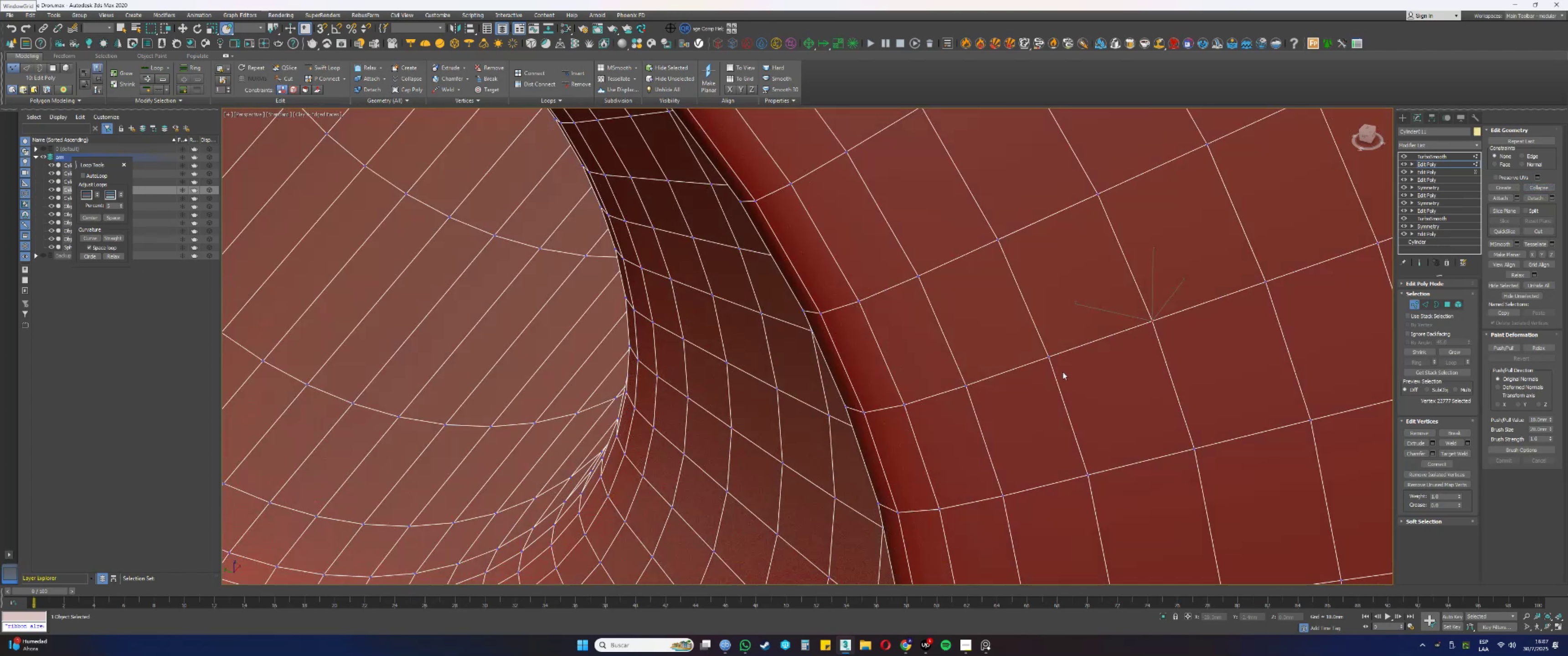 
left_click_drag(start_coordinate=[1066, 374], to_coordinate=[1043, 353])
 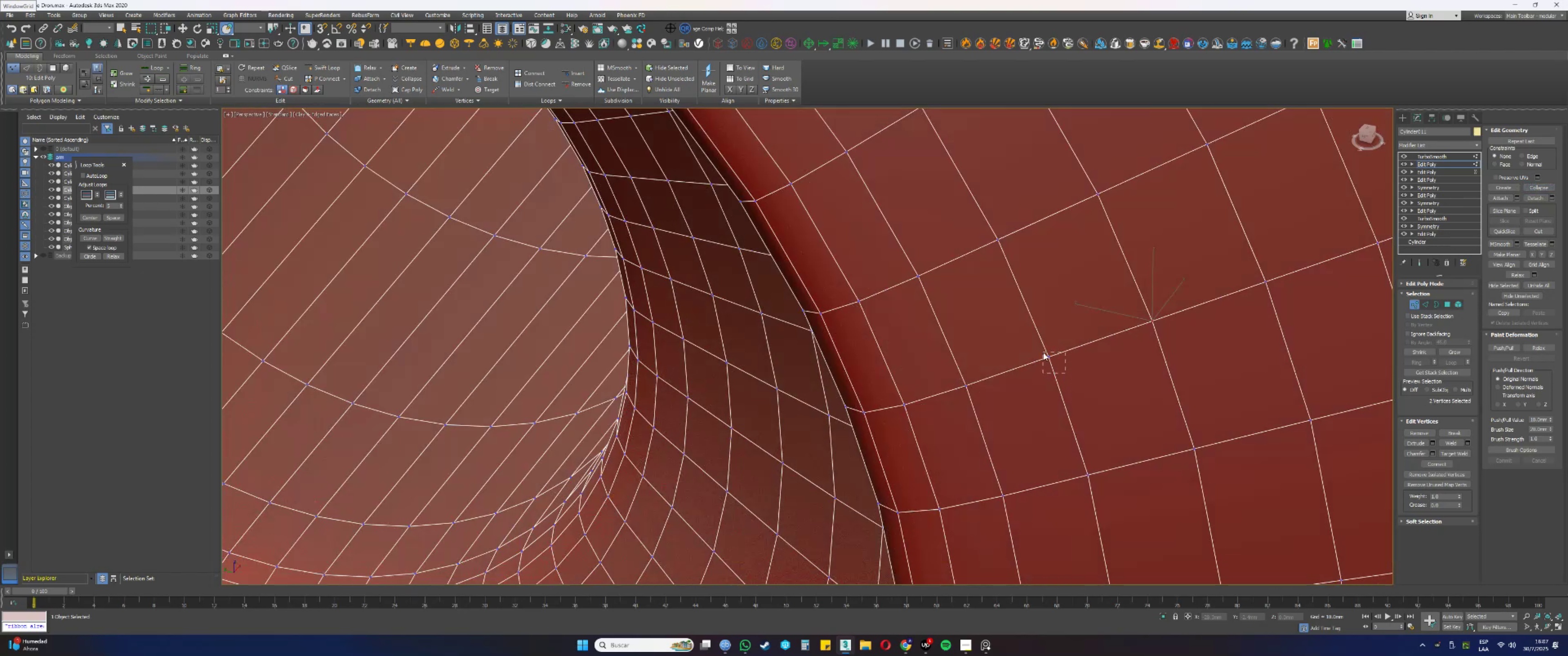 
key(F3)
 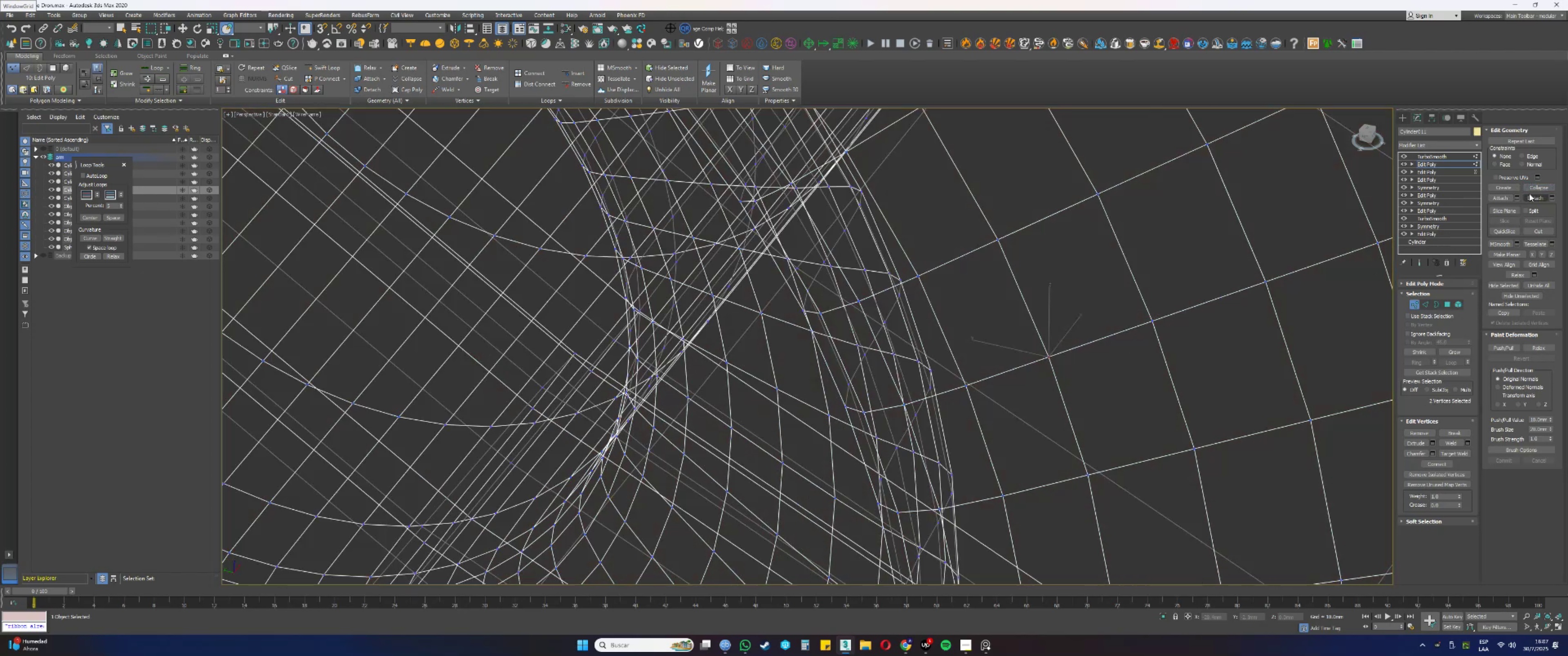 
left_click([1534, 188])
 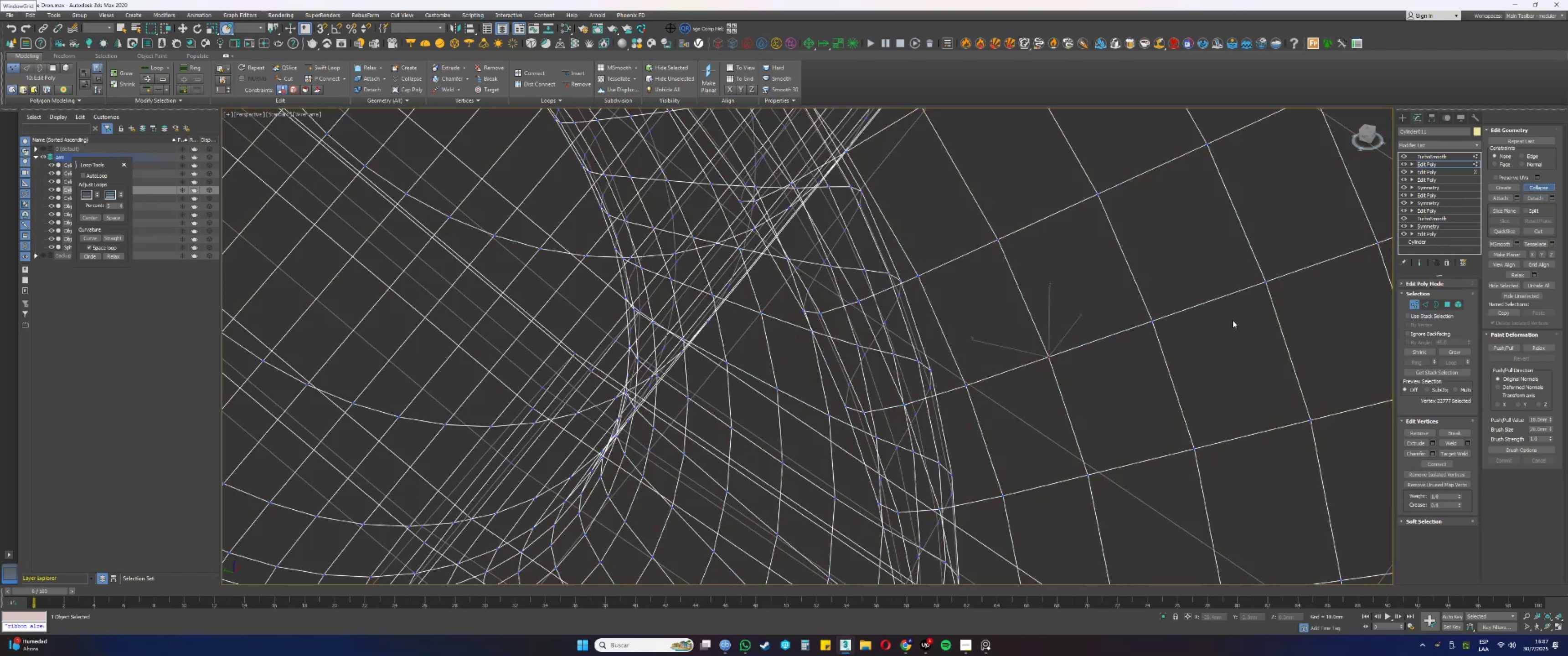 
hold_key(key=AltLeft, duration=1.53)
 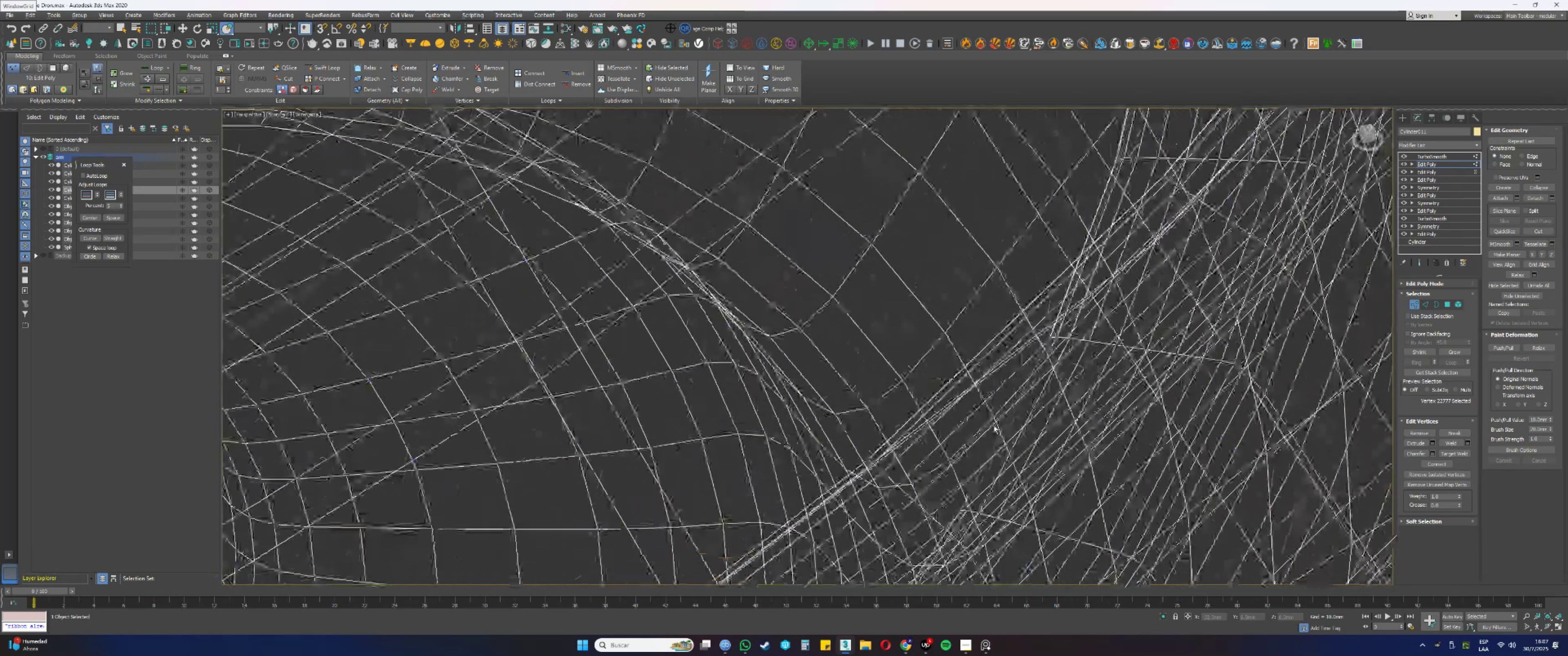 
hold_key(key=AltLeft, duration=1.12)
 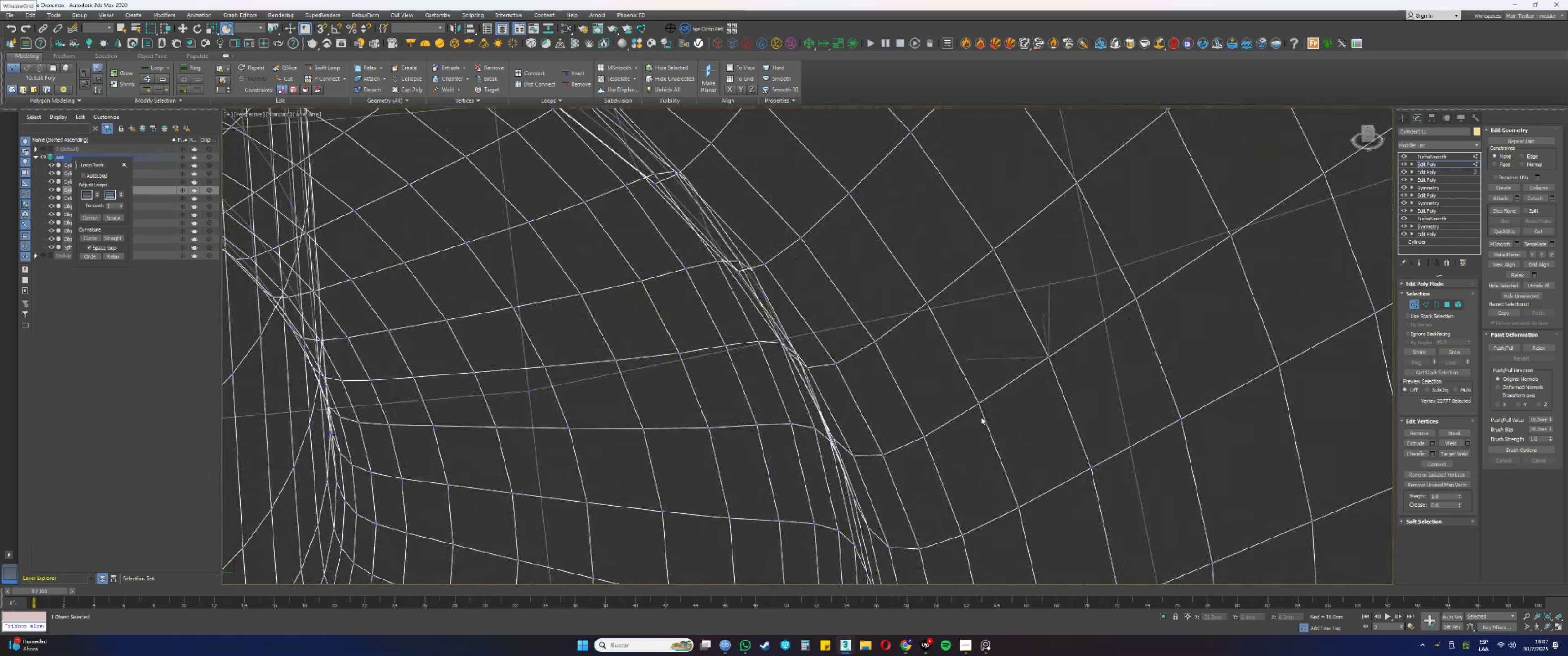 
left_click_drag(start_coordinate=[984, 415], to_coordinate=[965, 395])
 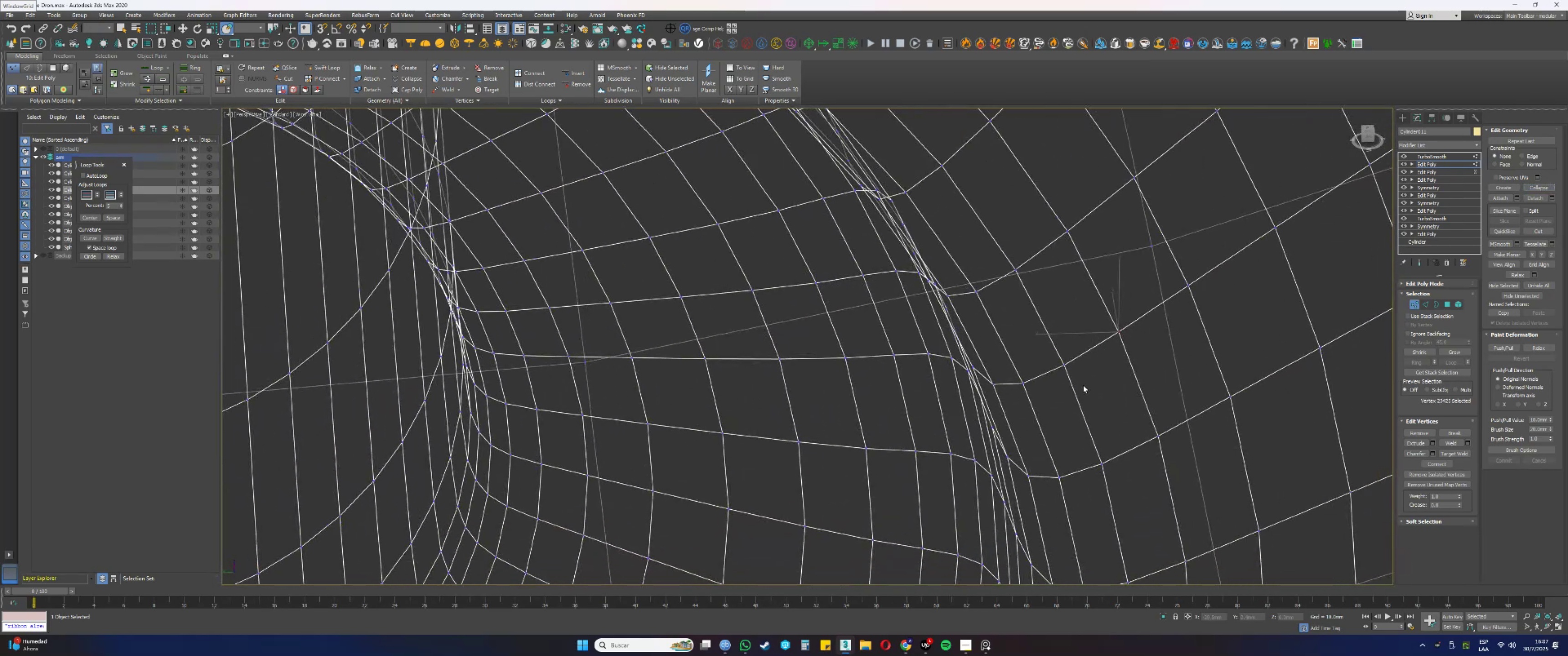 
left_click_drag(start_coordinate=[1072, 375], to_coordinate=[1057, 357])
 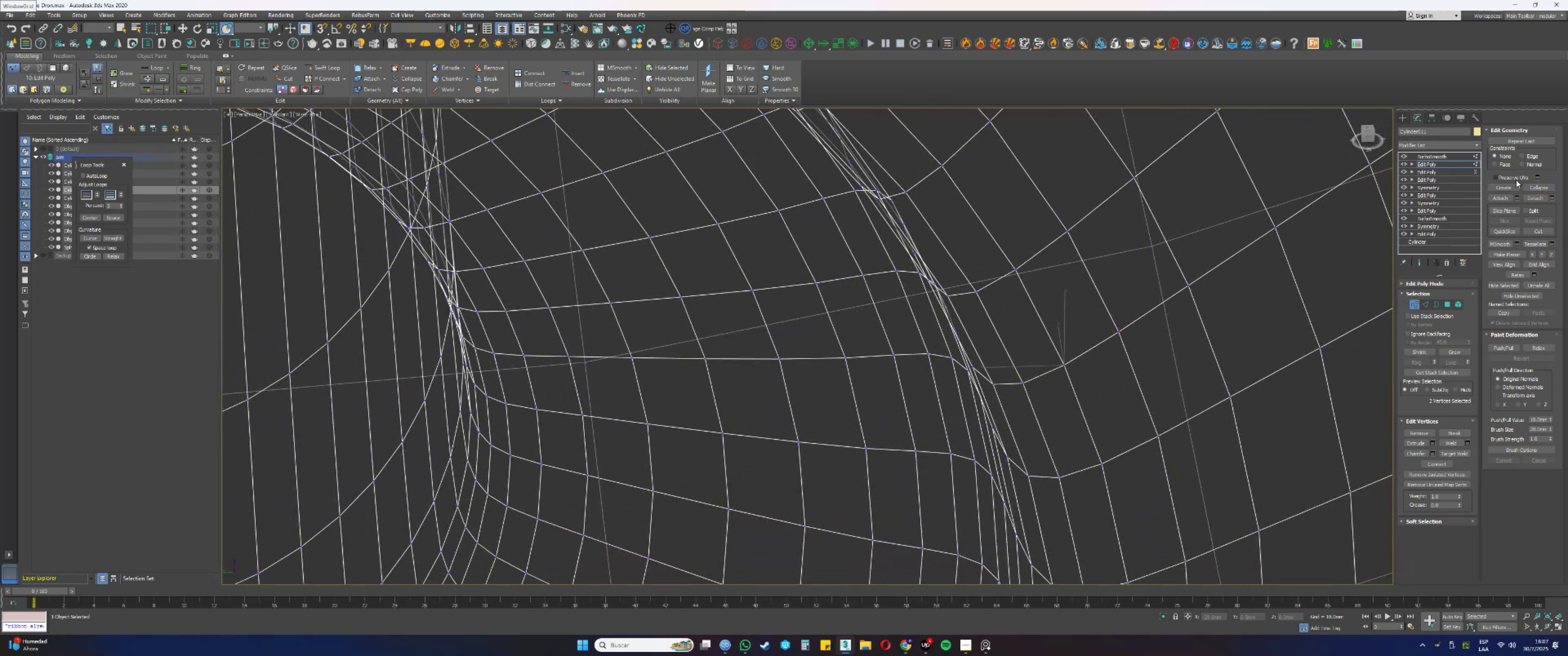 
left_click([1542, 186])
 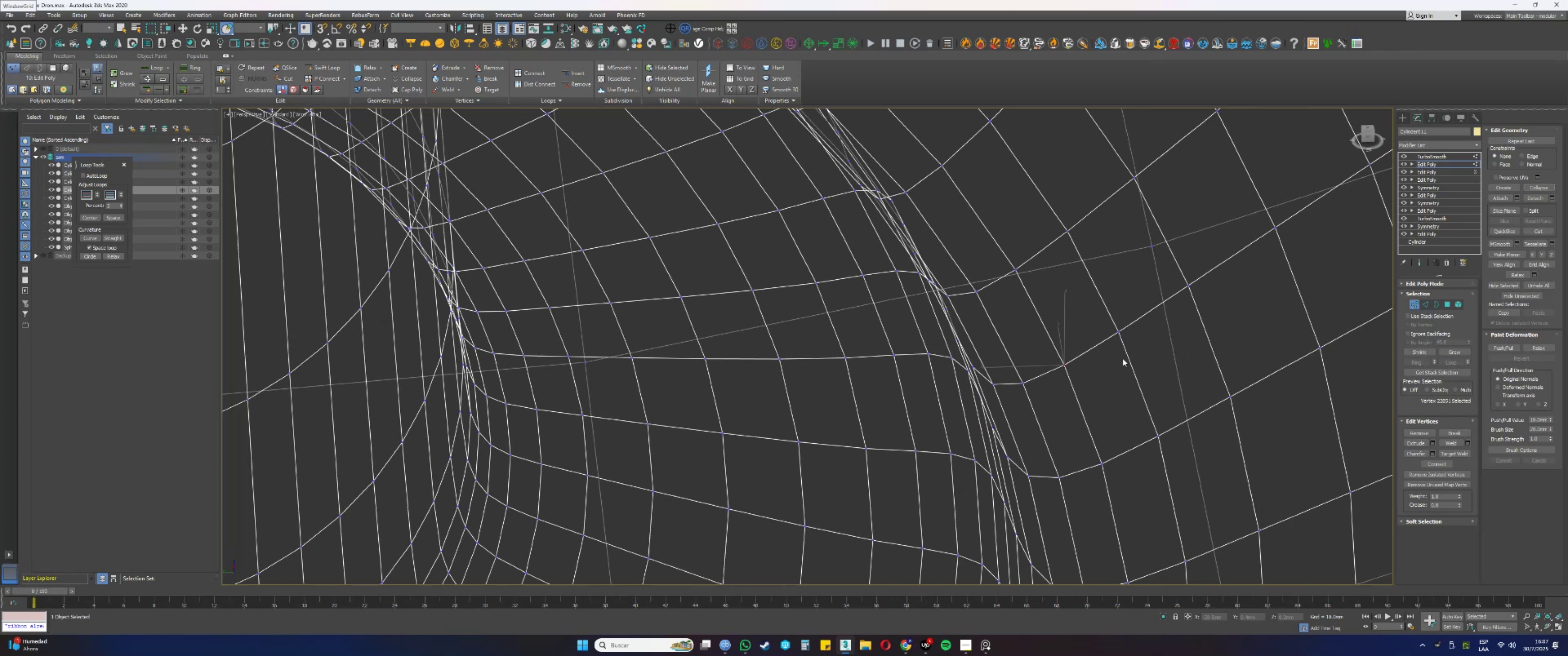 
wait(18.32)
 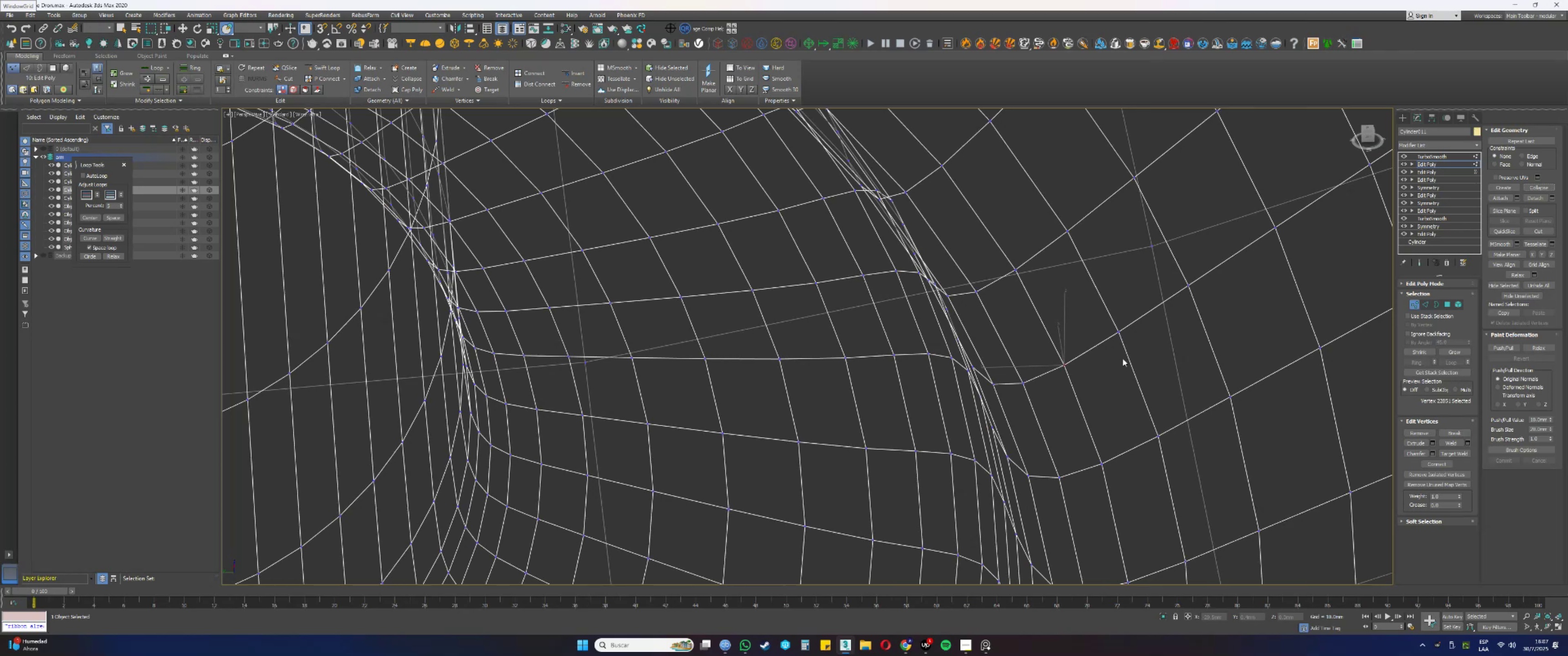 
hold_key(key=AltLeft, duration=0.87)
 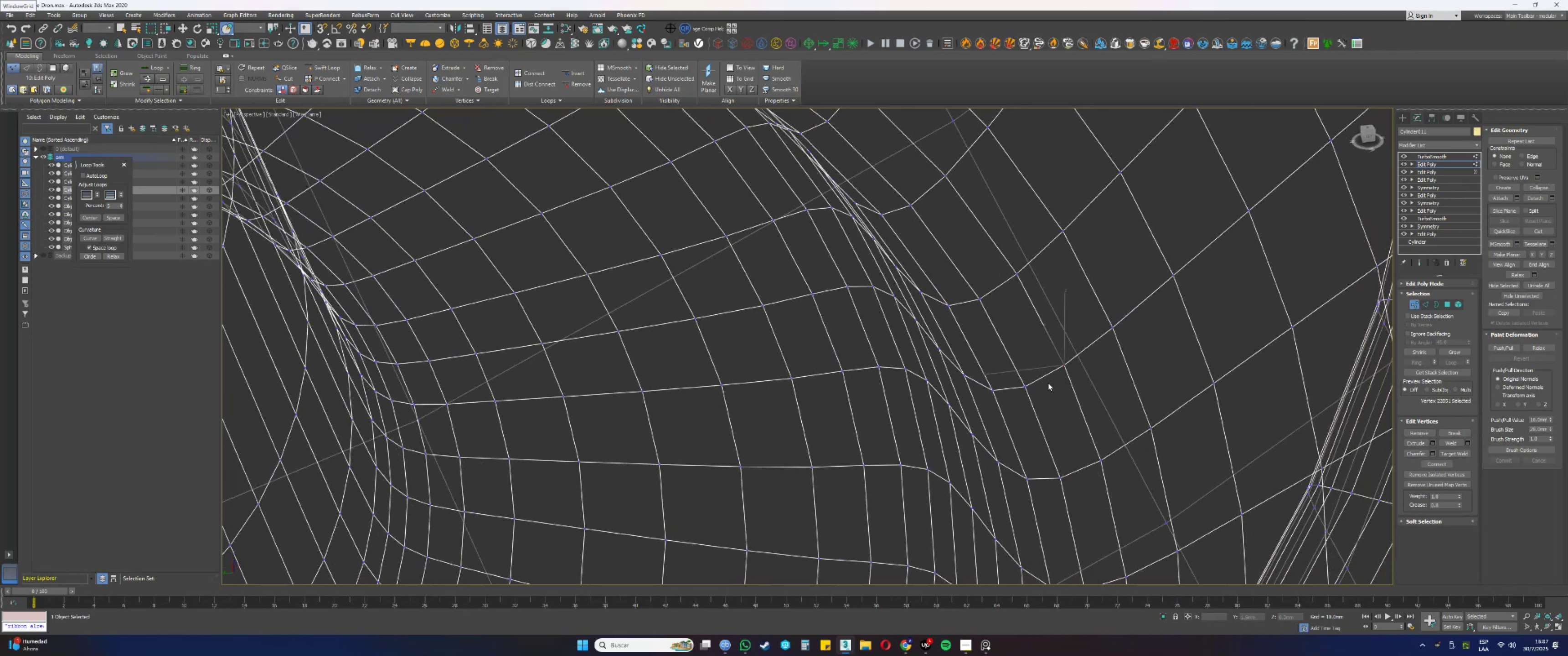 
key(Alt+AltLeft)
 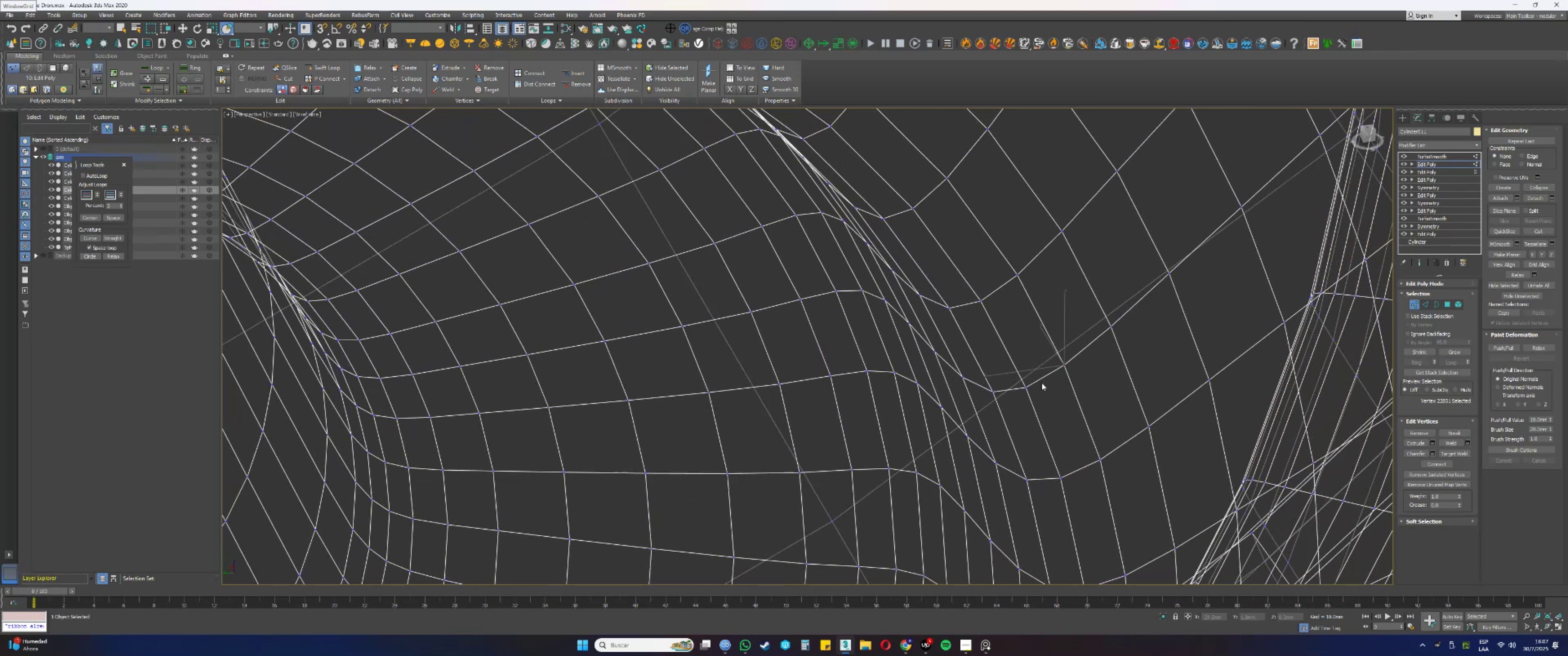 
left_click_drag(start_coordinate=[1041, 405], to_coordinate=[1015, 381])
 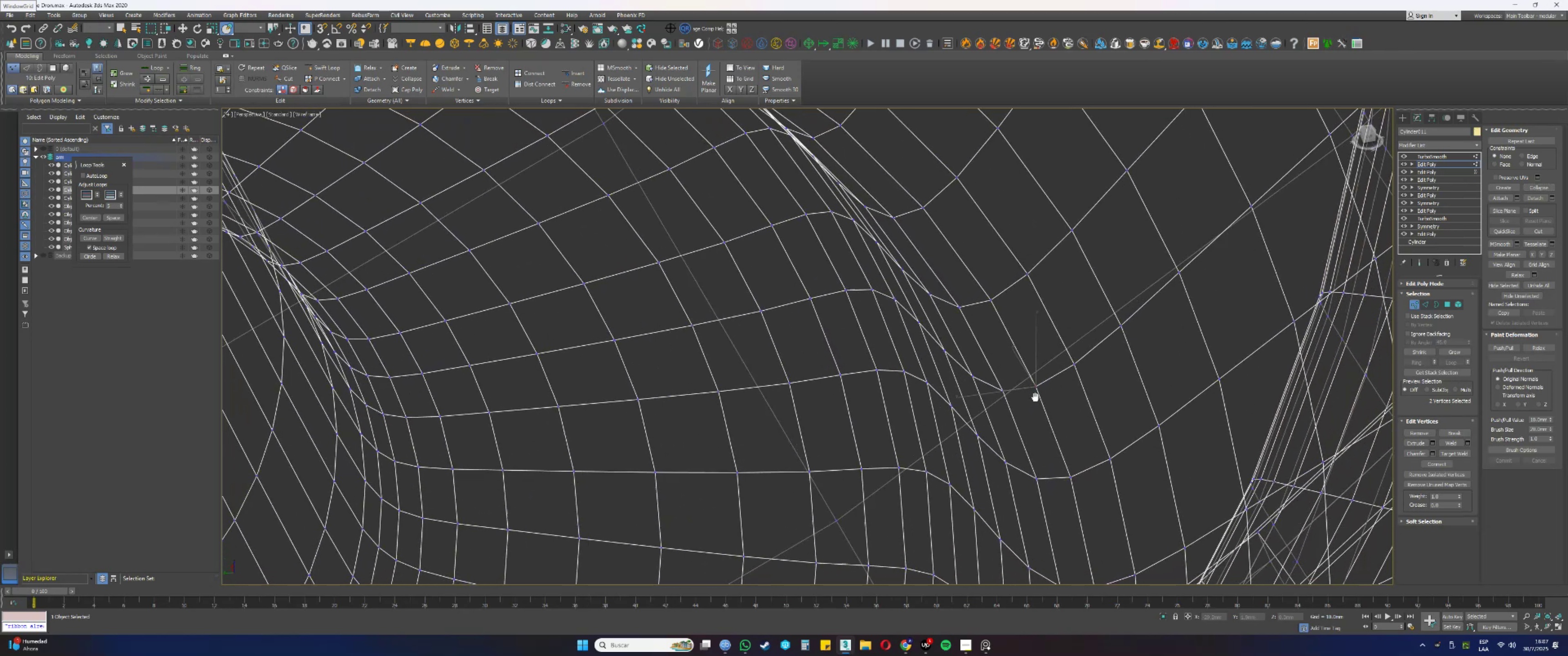 
hold_key(key=AltLeft, duration=0.64)
 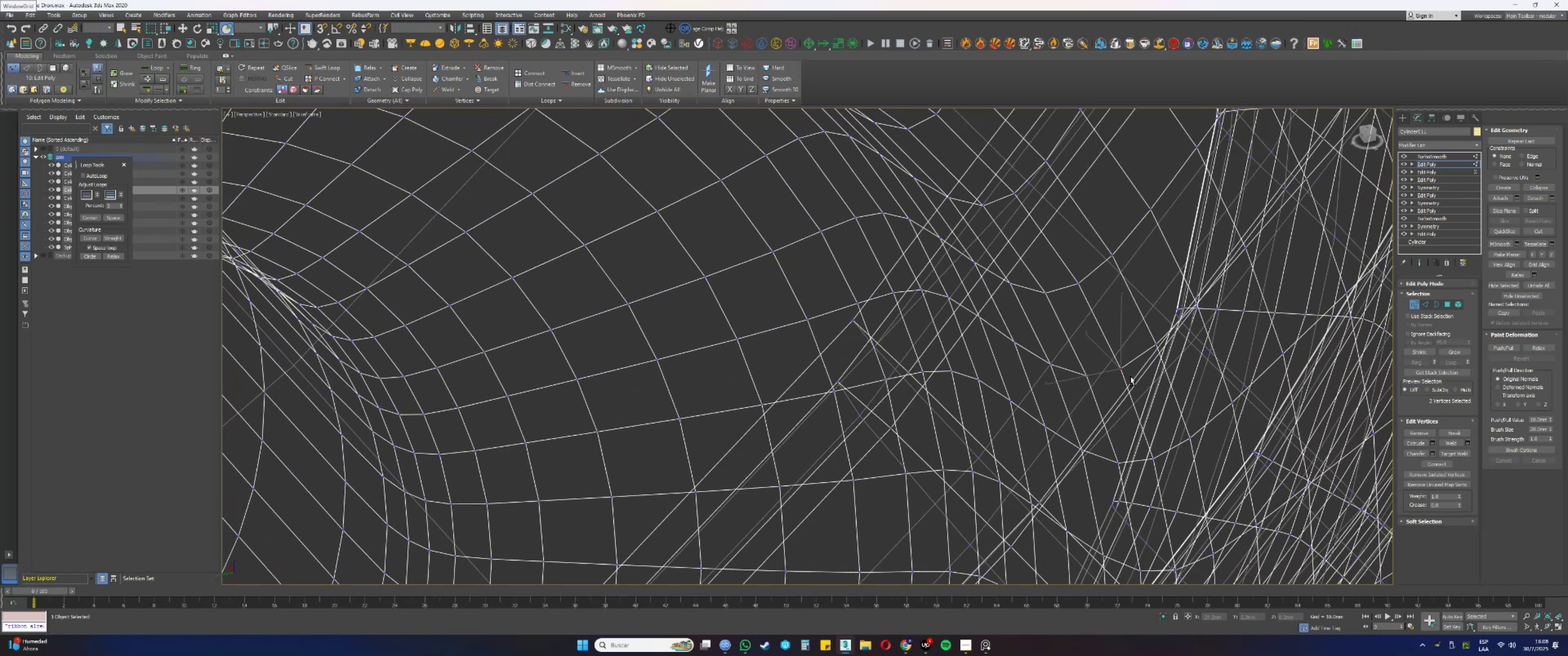 
hold_key(key=AltLeft, duration=0.45)
 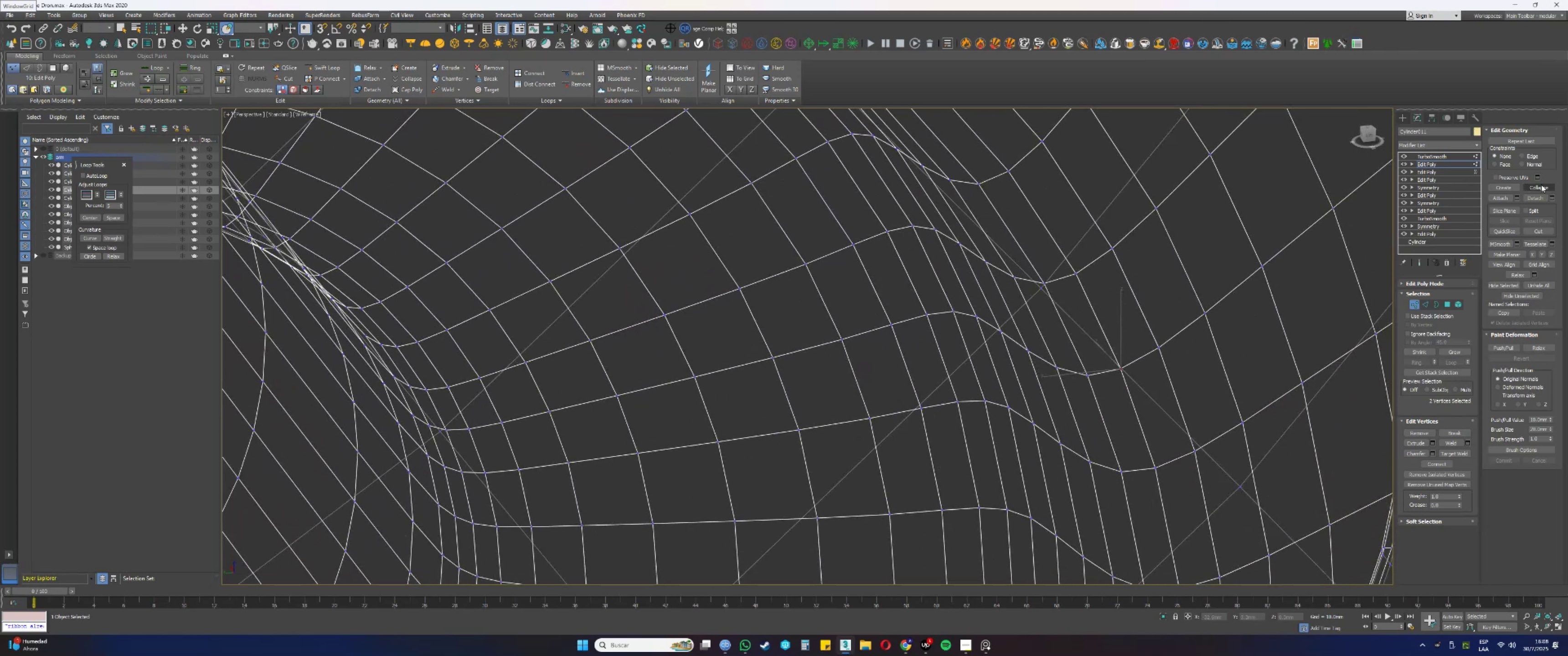 
left_click([1539, 185])
 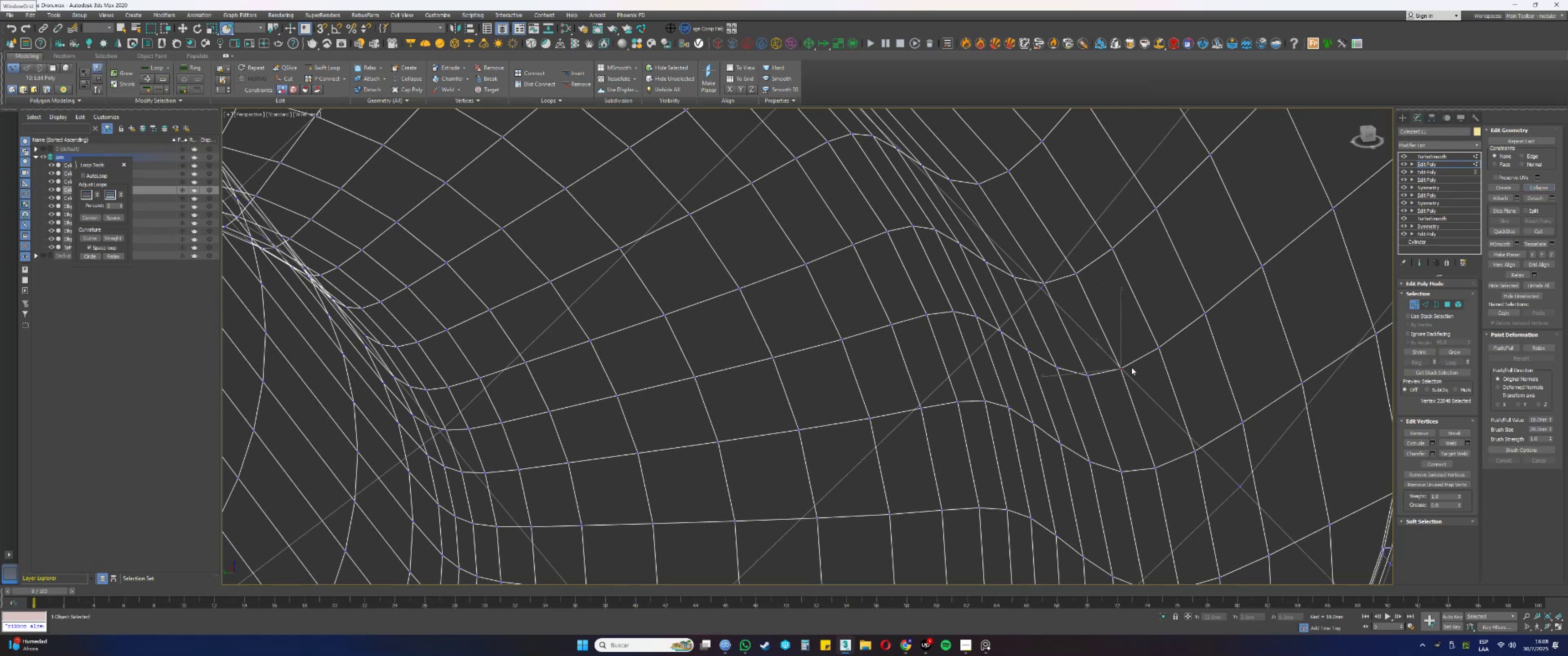 
left_click_drag(start_coordinate=[1088, 384], to_coordinate=[1072, 369])
 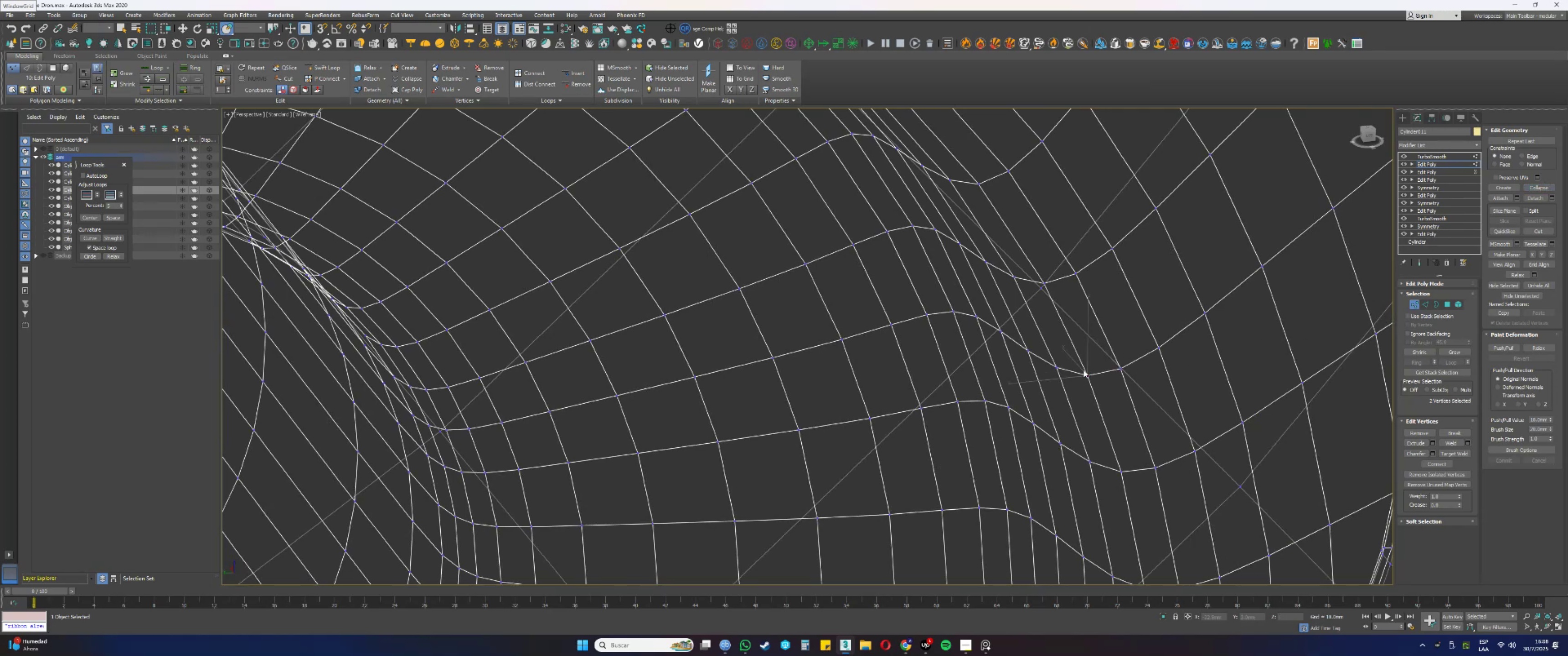 
left_click_drag(start_coordinate=[1099, 390], to_coordinate=[1077, 369])
 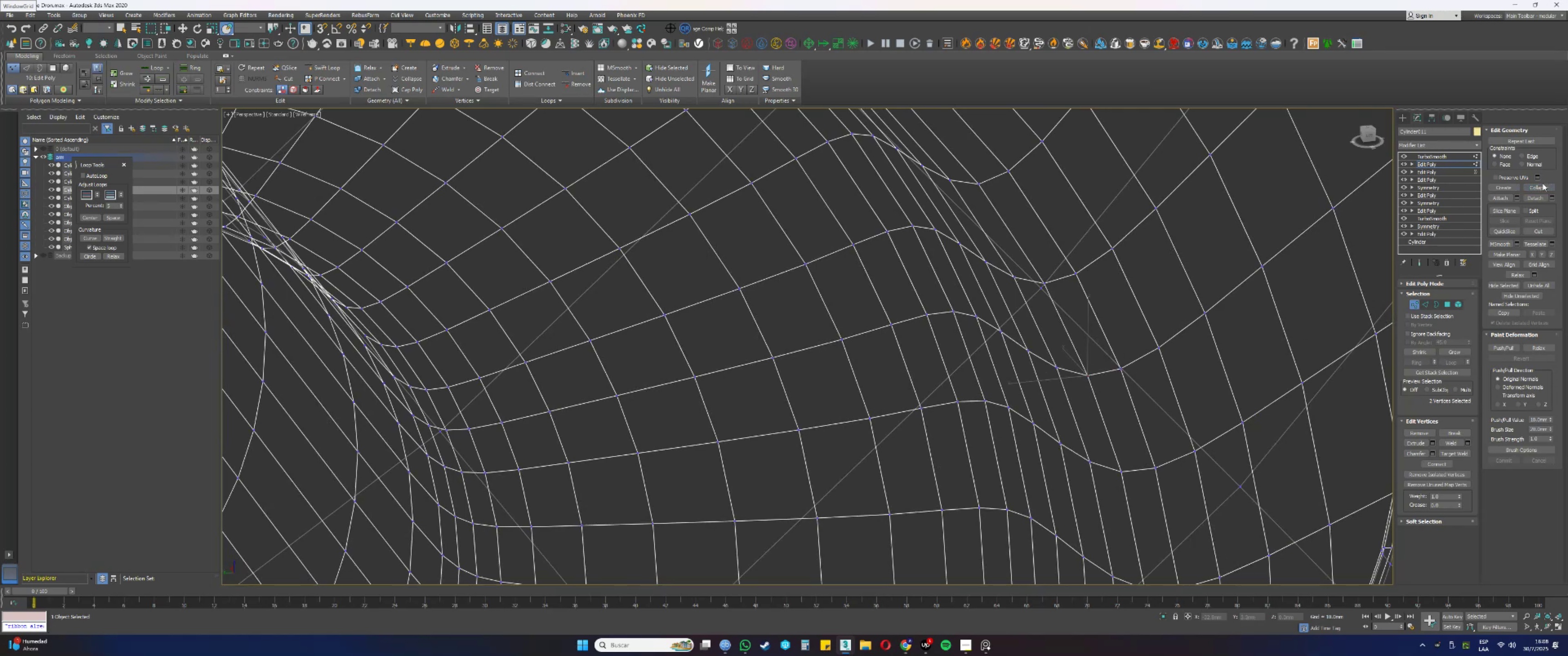 
left_click([1542, 185])
 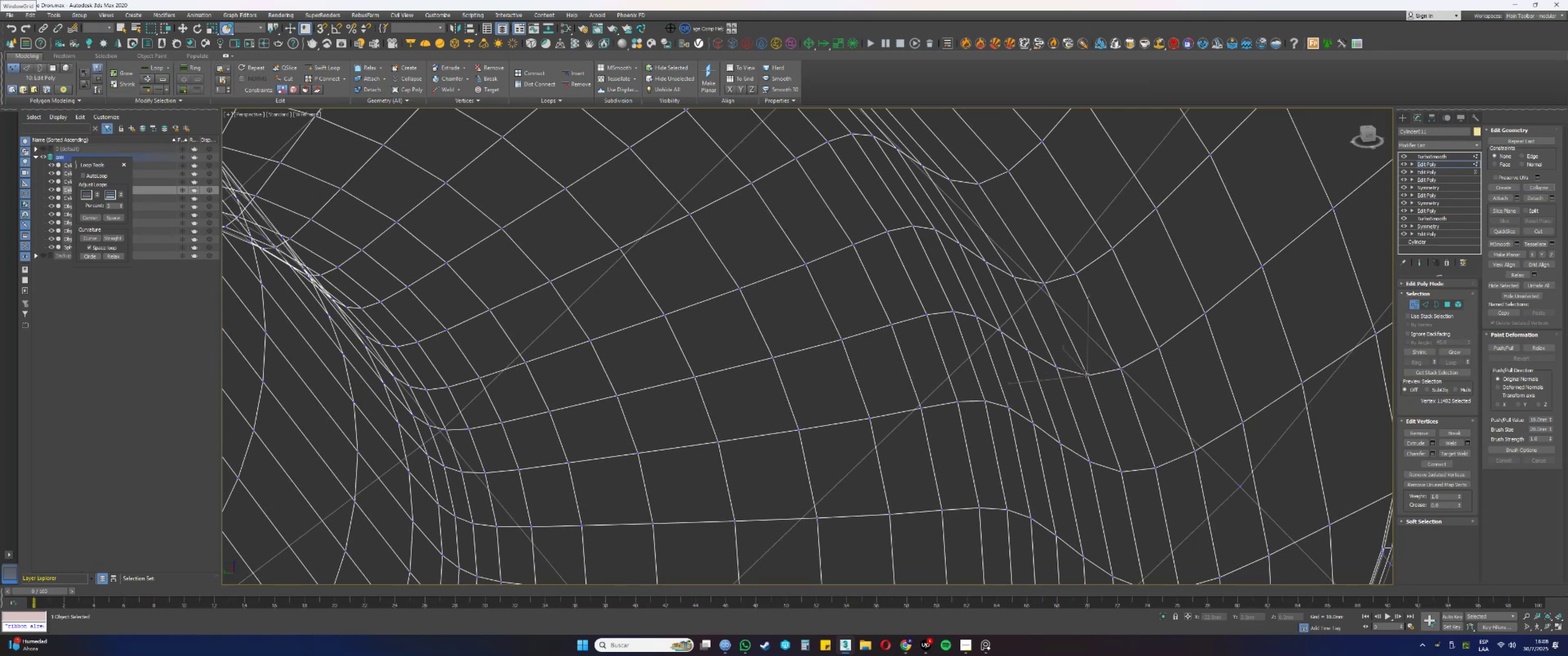 
left_click_drag(start_coordinate=[1070, 380], to_coordinate=[1049, 359])
 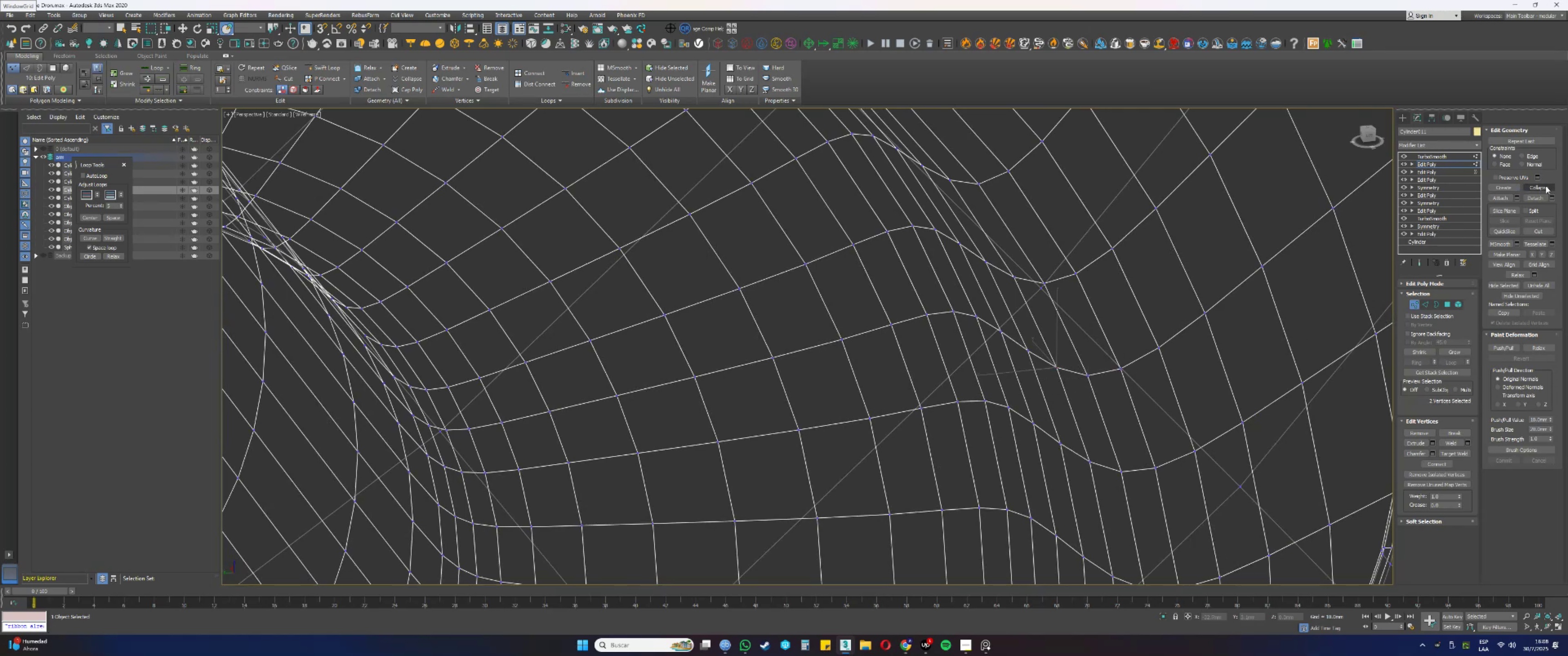 
left_click([1545, 185])
 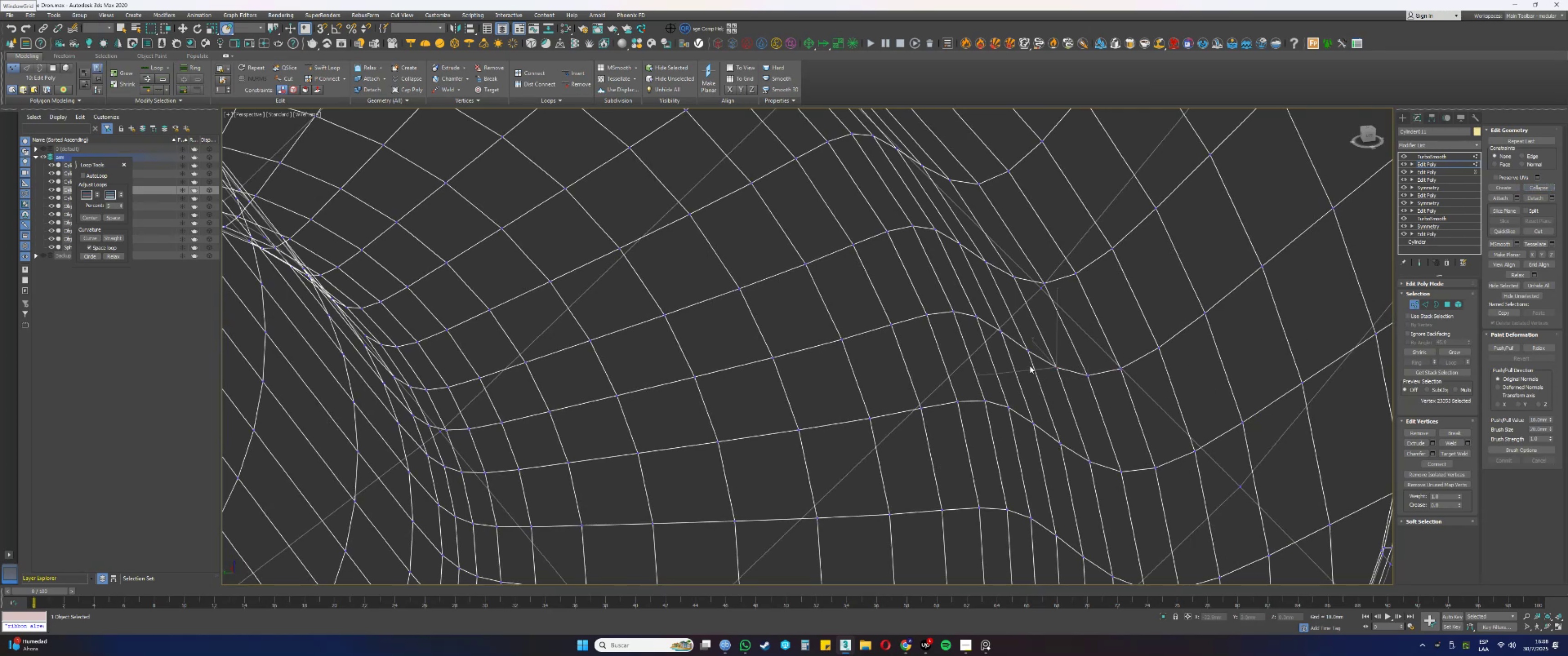 
left_click_drag(start_coordinate=[1035, 362], to_coordinate=[1020, 343])
 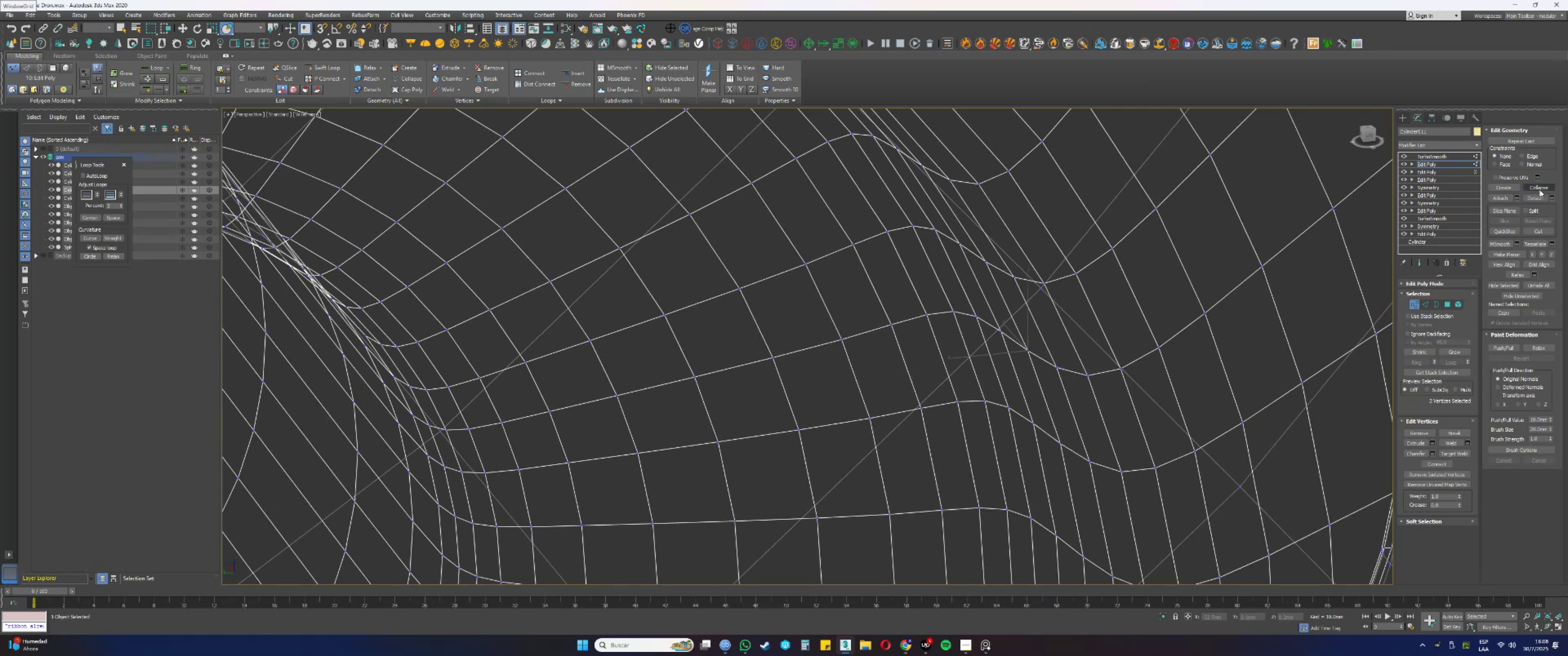 
left_click([1539, 189])
 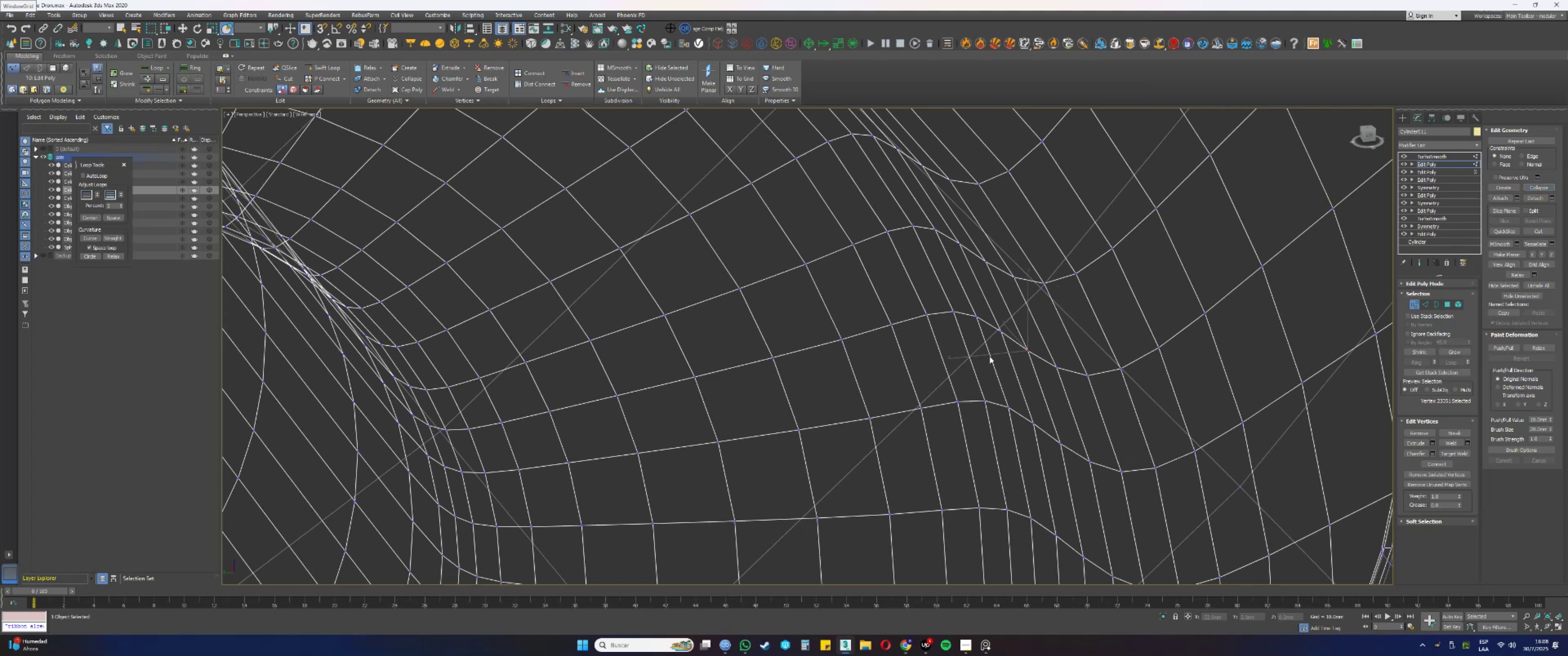 
left_click_drag(start_coordinate=[1009, 340], to_coordinate=[992, 321])
 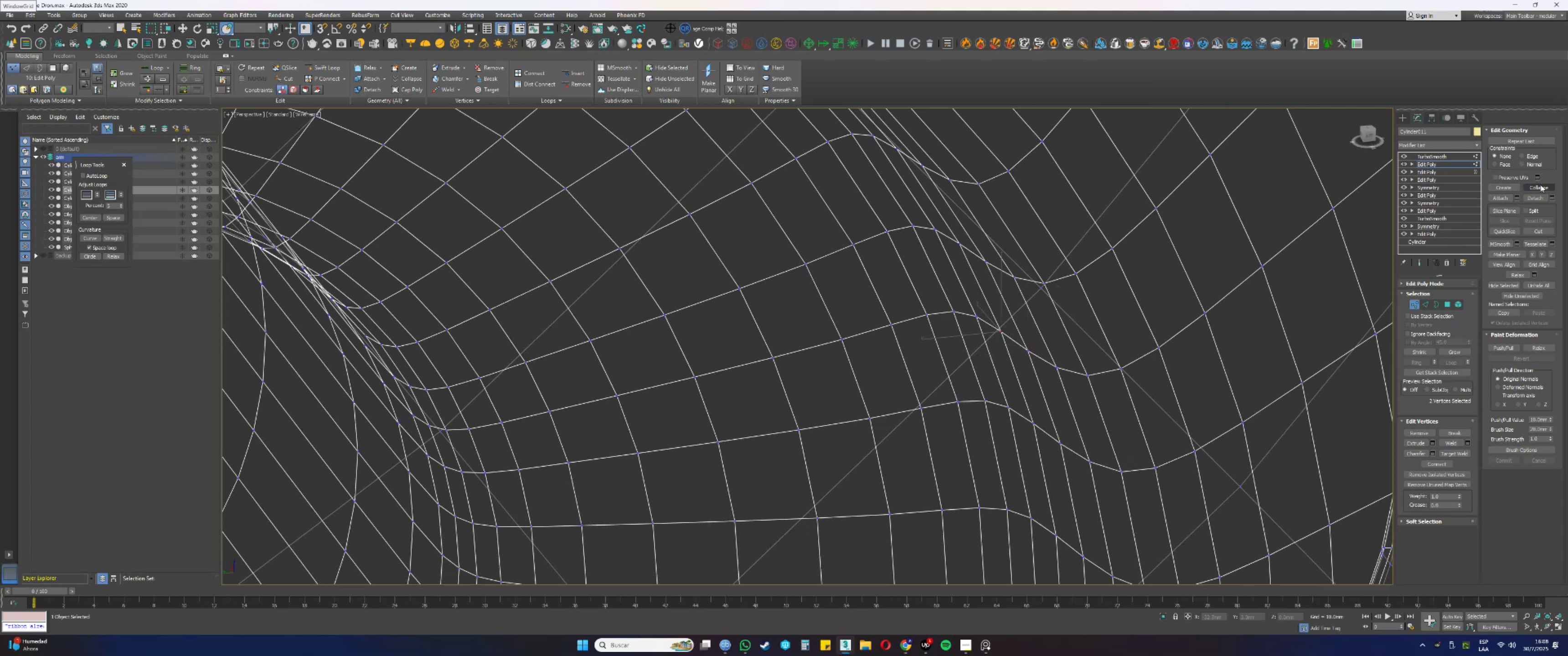 
left_click([1541, 187])
 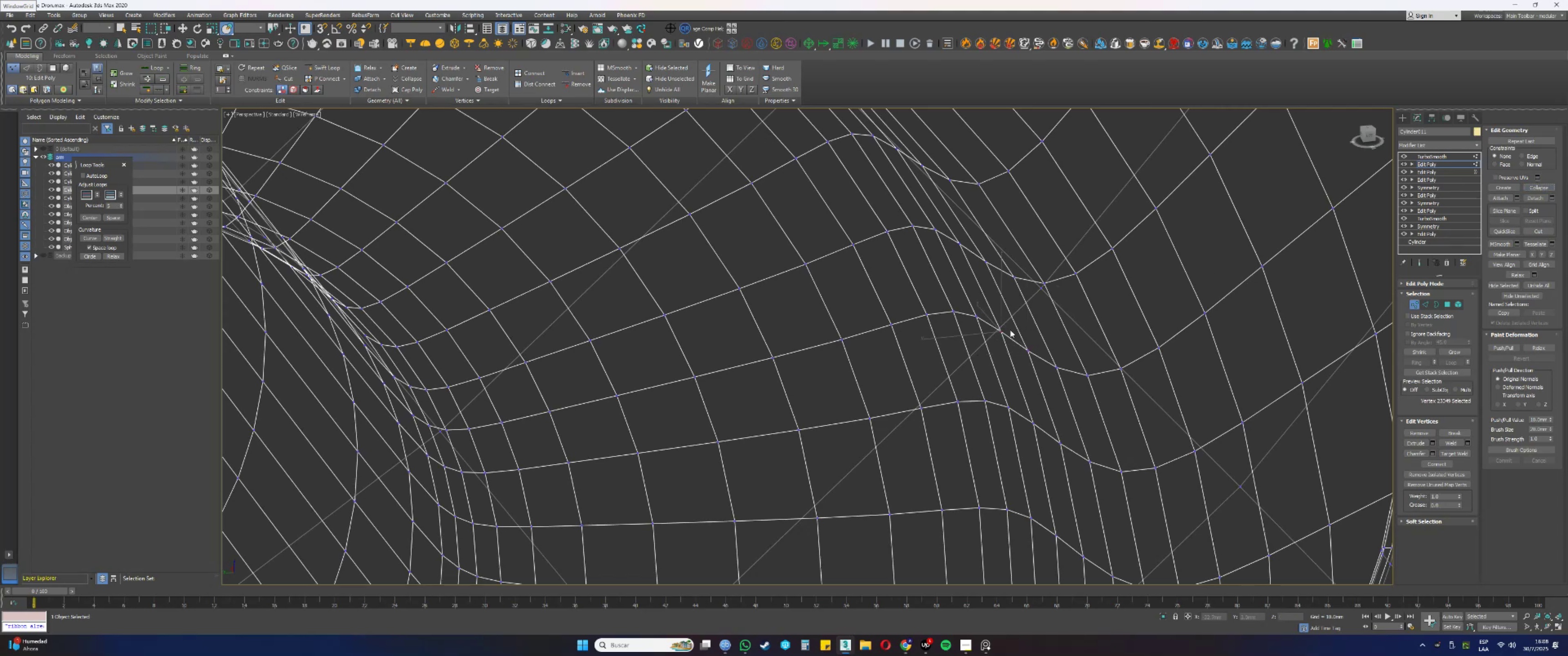 
left_click_drag(start_coordinate=[987, 327], to_coordinate=[970, 305])
 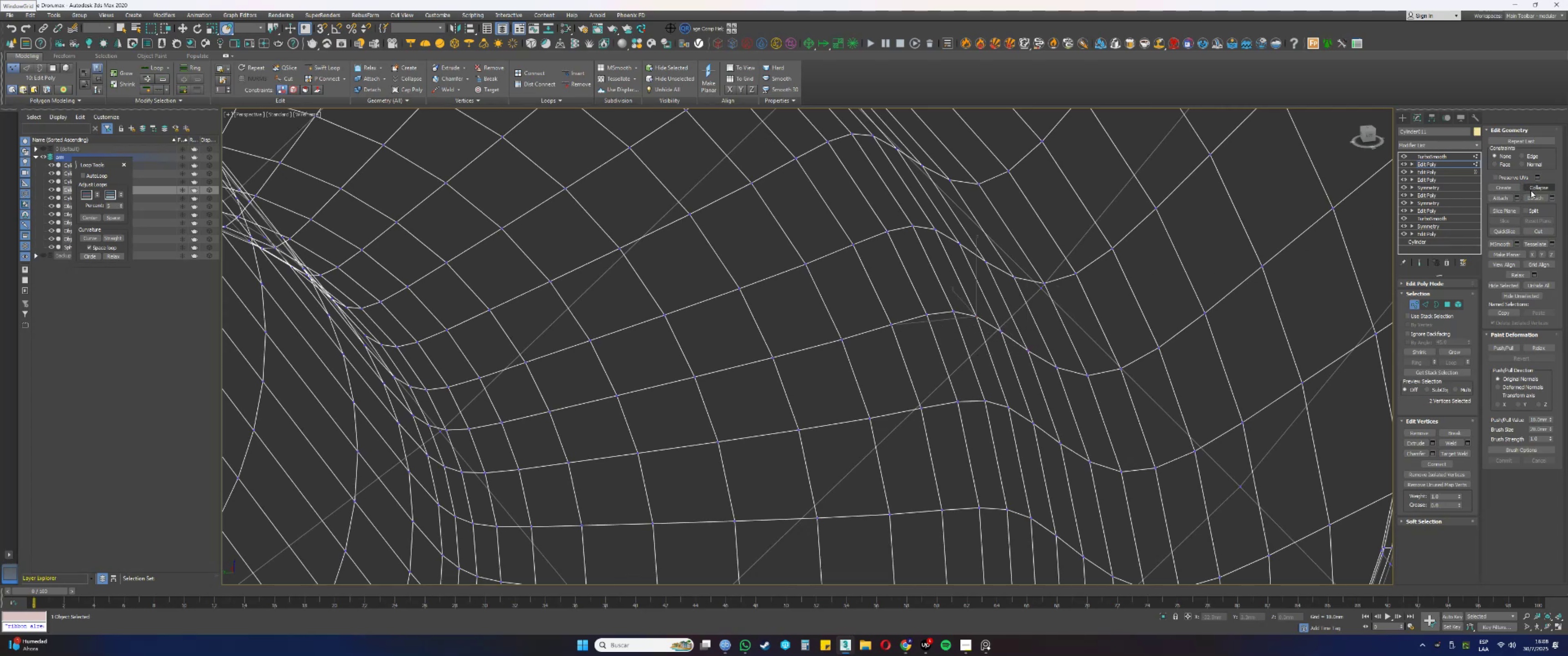 
left_click([1534, 187])
 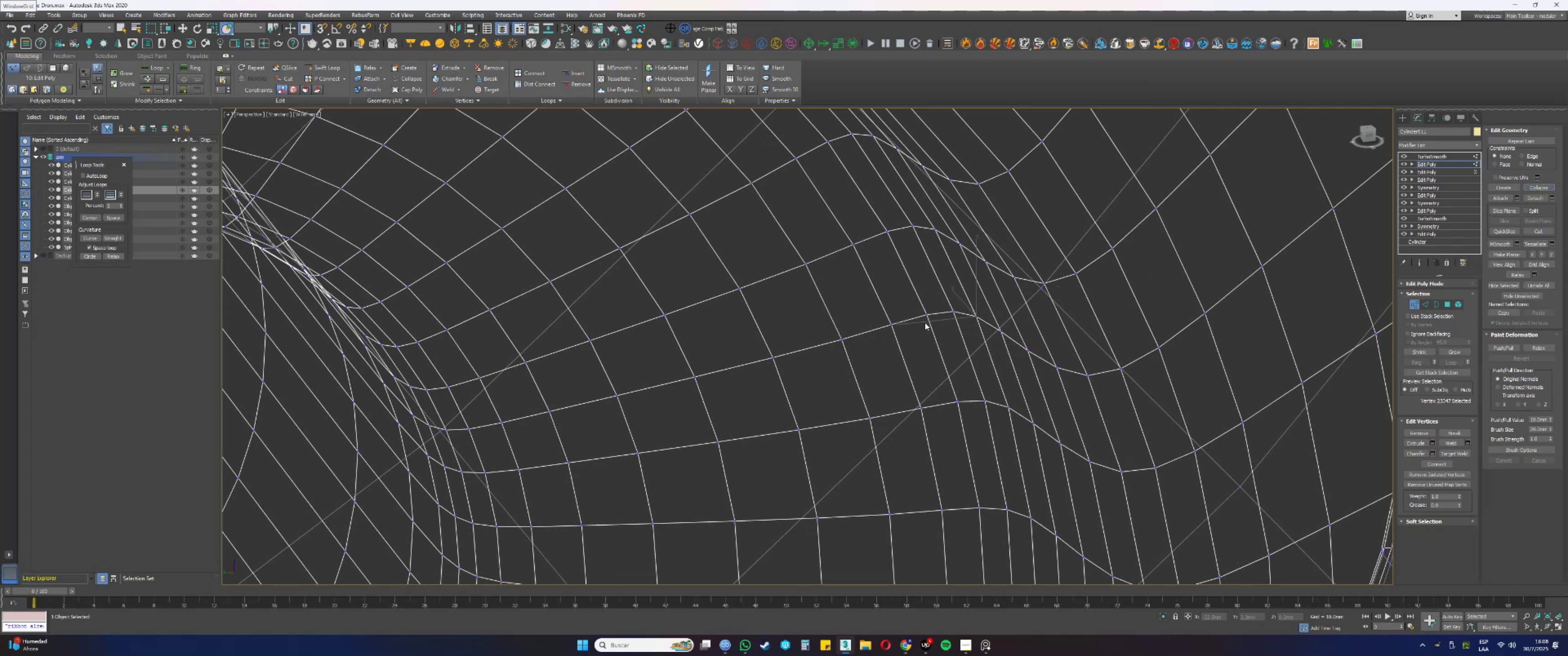 
left_click_drag(start_coordinate=[964, 321], to_coordinate=[945, 303])
 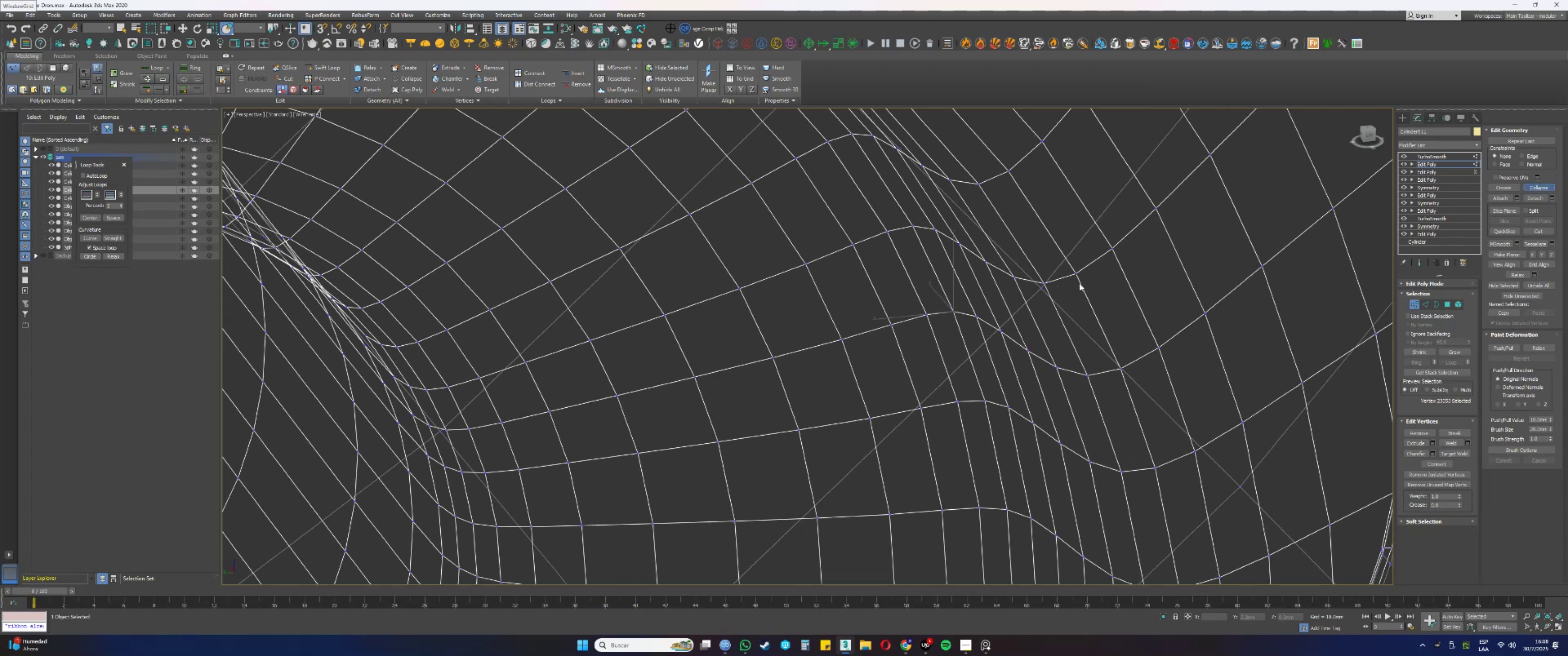 
left_click_drag(start_coordinate=[939, 323], to_coordinate=[918, 303])
 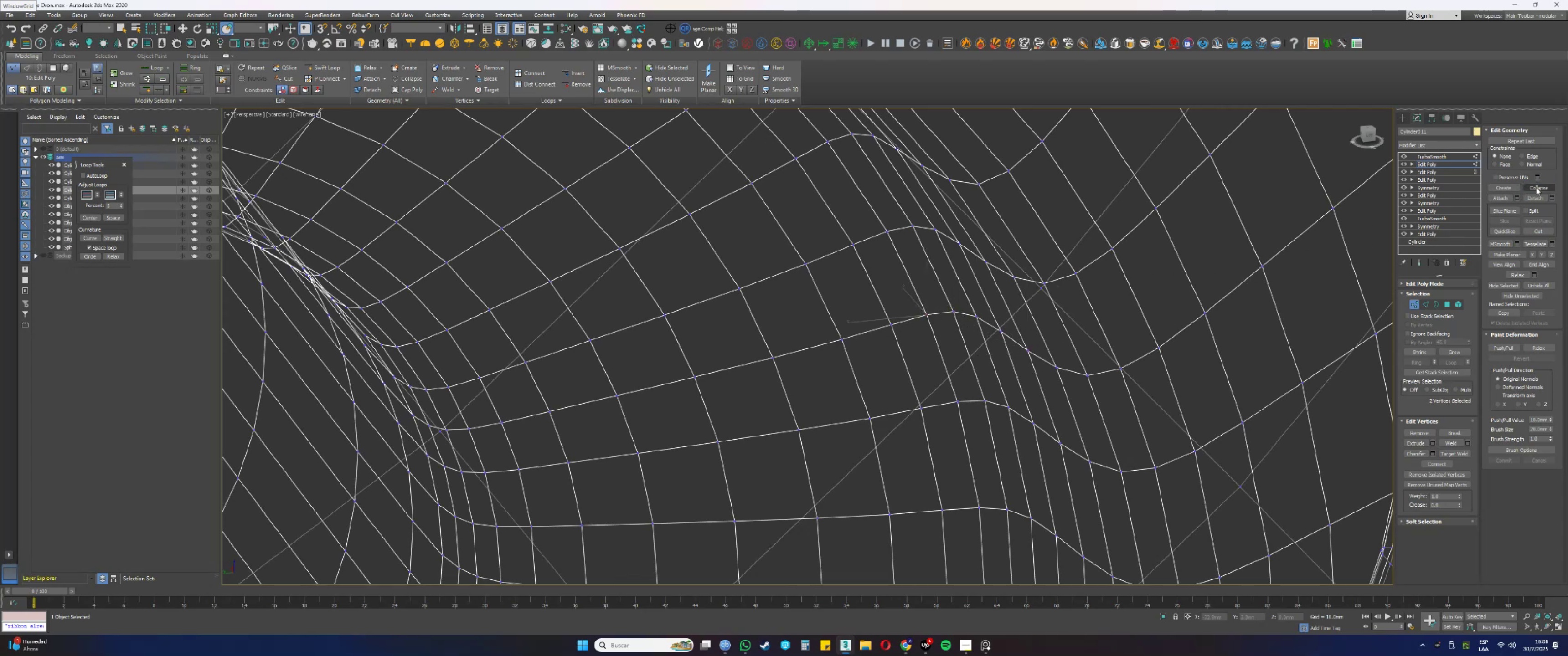 
left_click([1537, 187])
 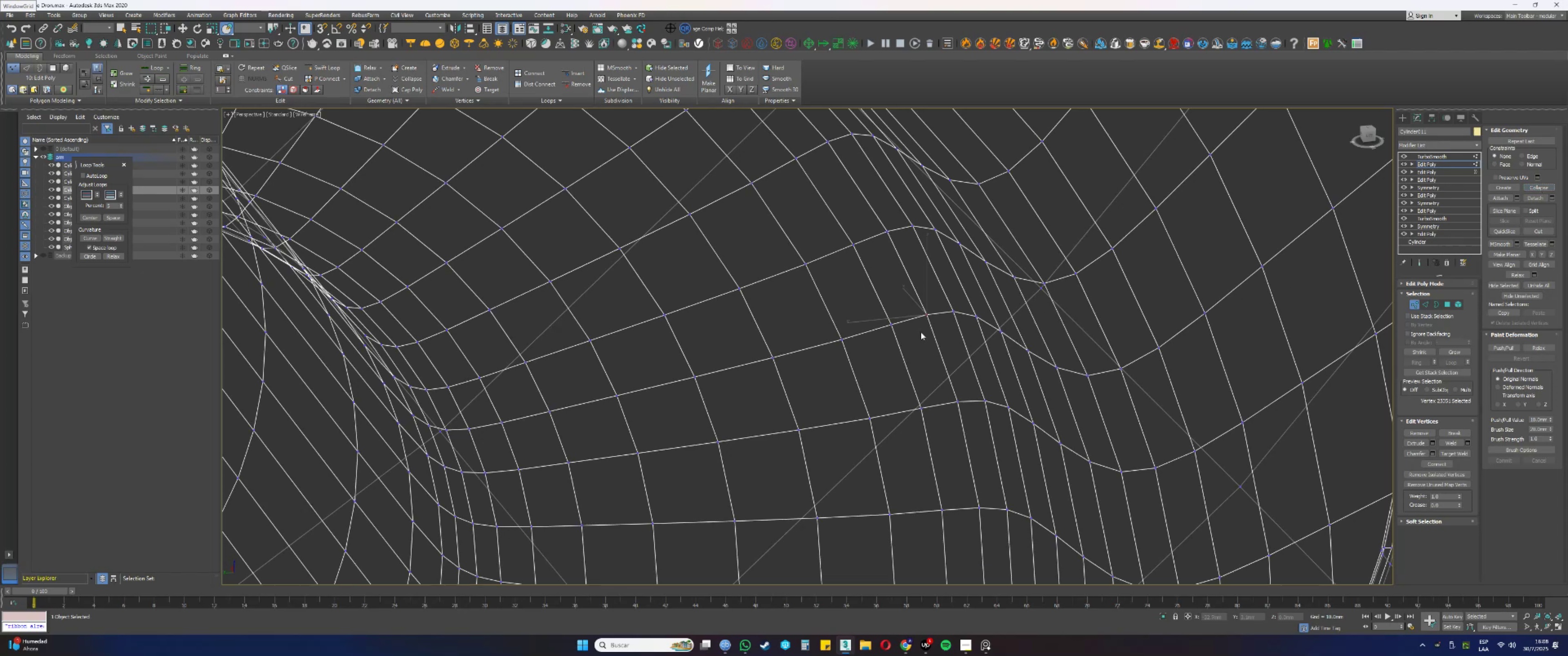 
left_click_drag(start_coordinate=[907, 335], to_coordinate=[878, 302])
 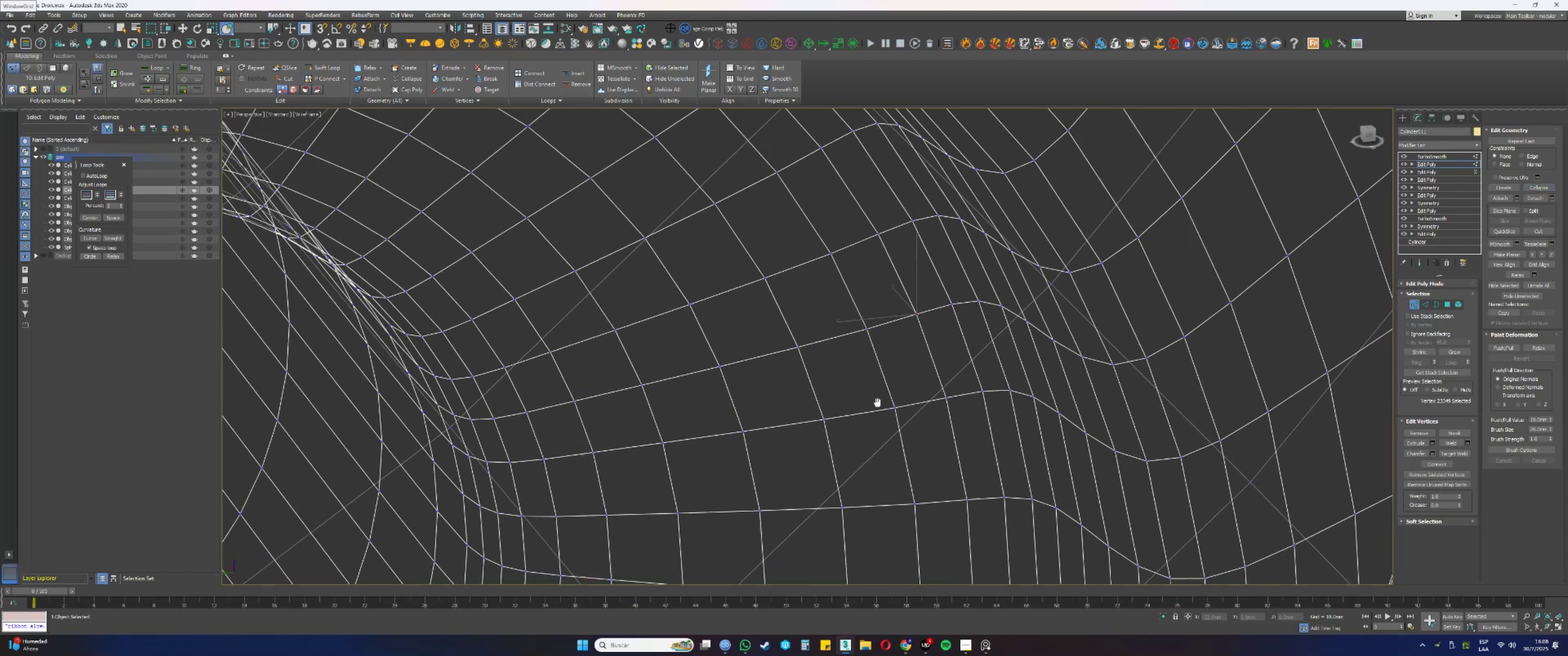 
left_click_drag(start_coordinate=[1113, 333], to_coordinate=[1063, 309])
 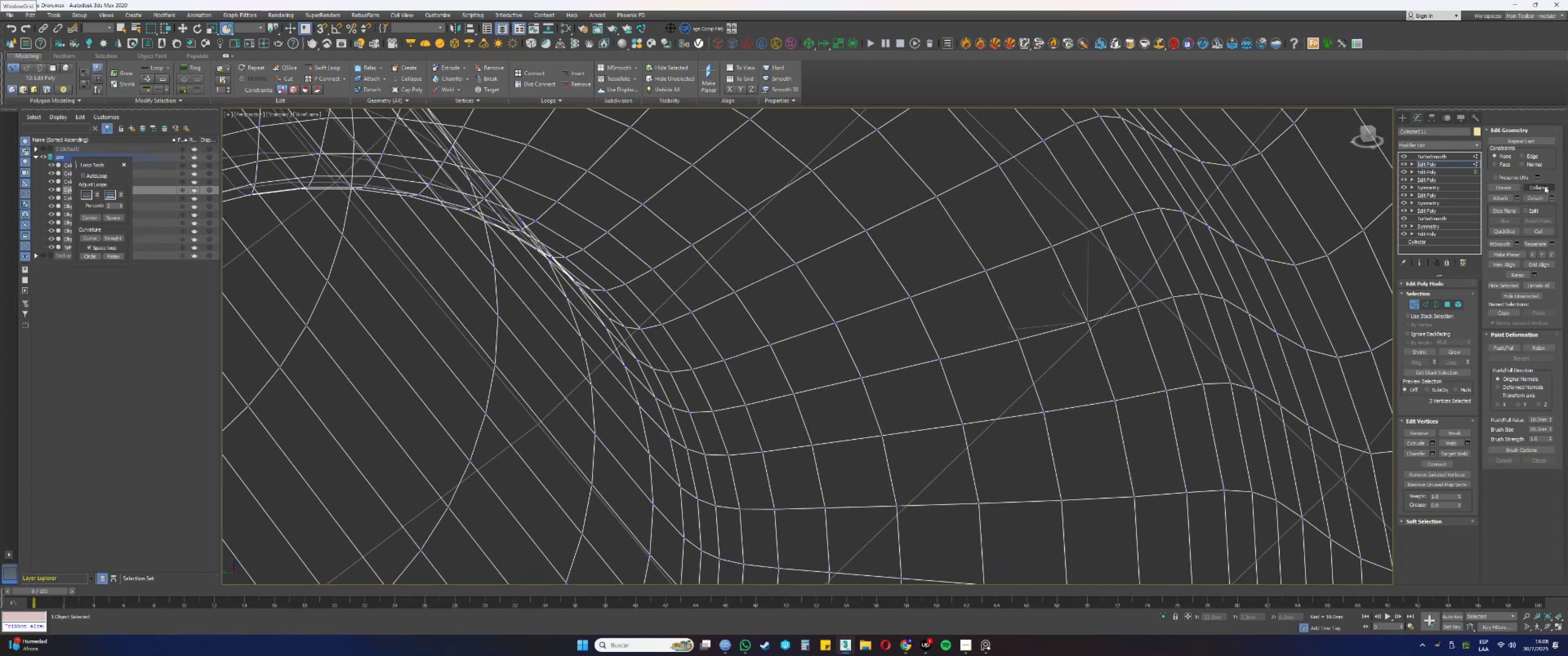 
left_click([1544, 186])
 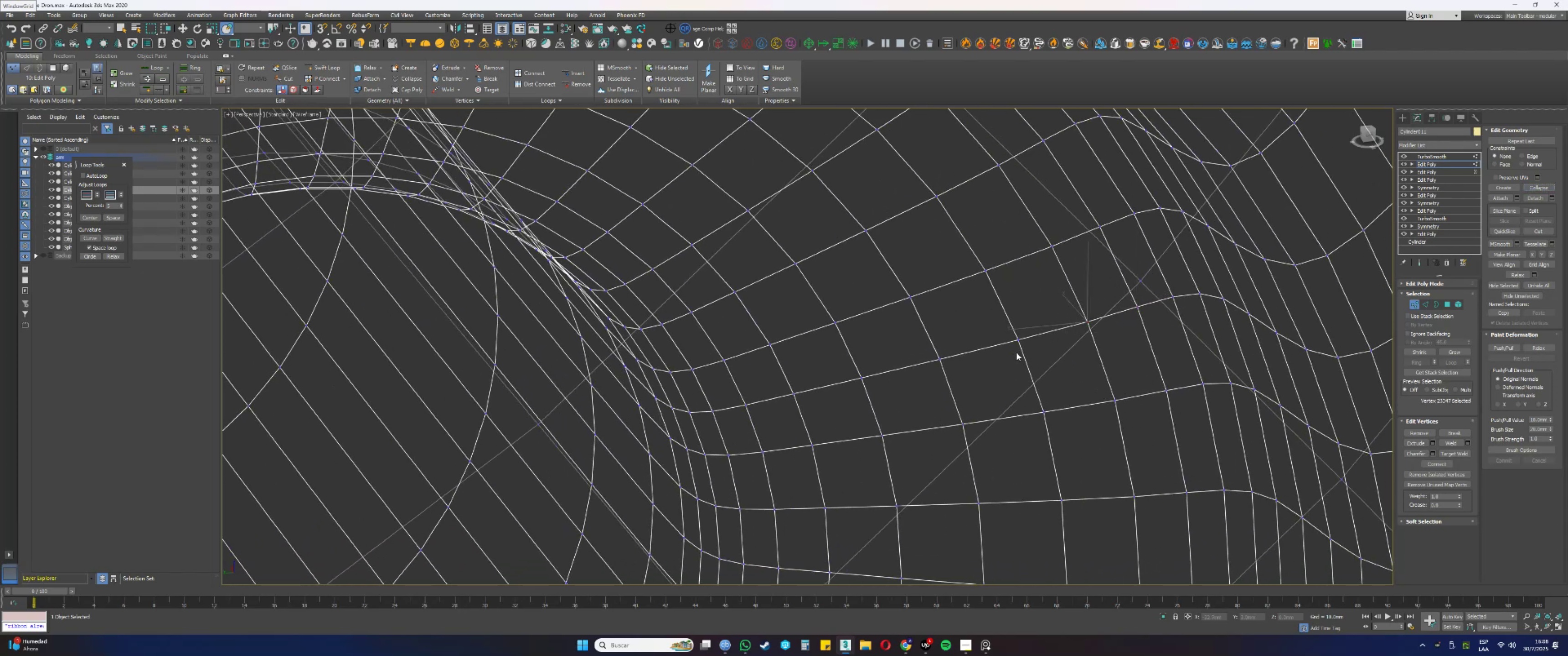 
left_click_drag(start_coordinate=[1035, 361], to_coordinate=[1004, 328])
 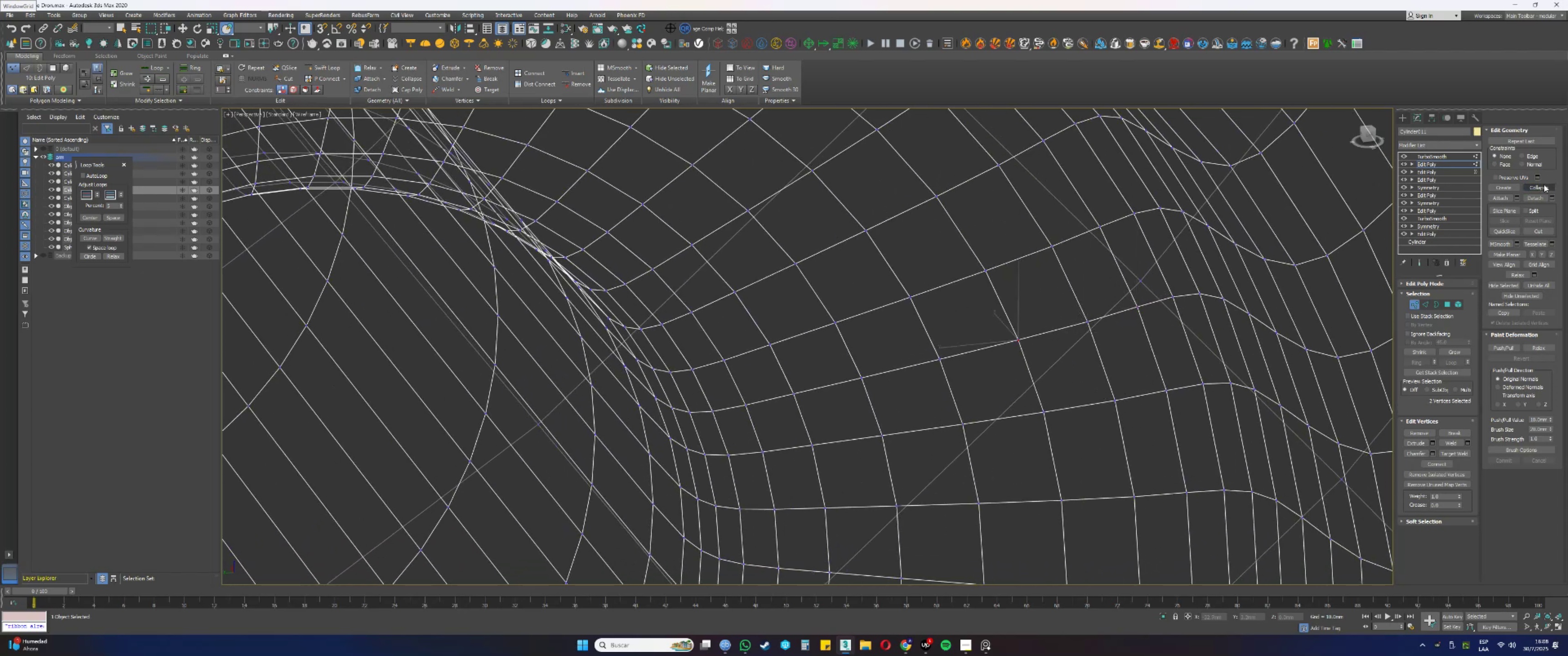 
left_click([1544, 184])
 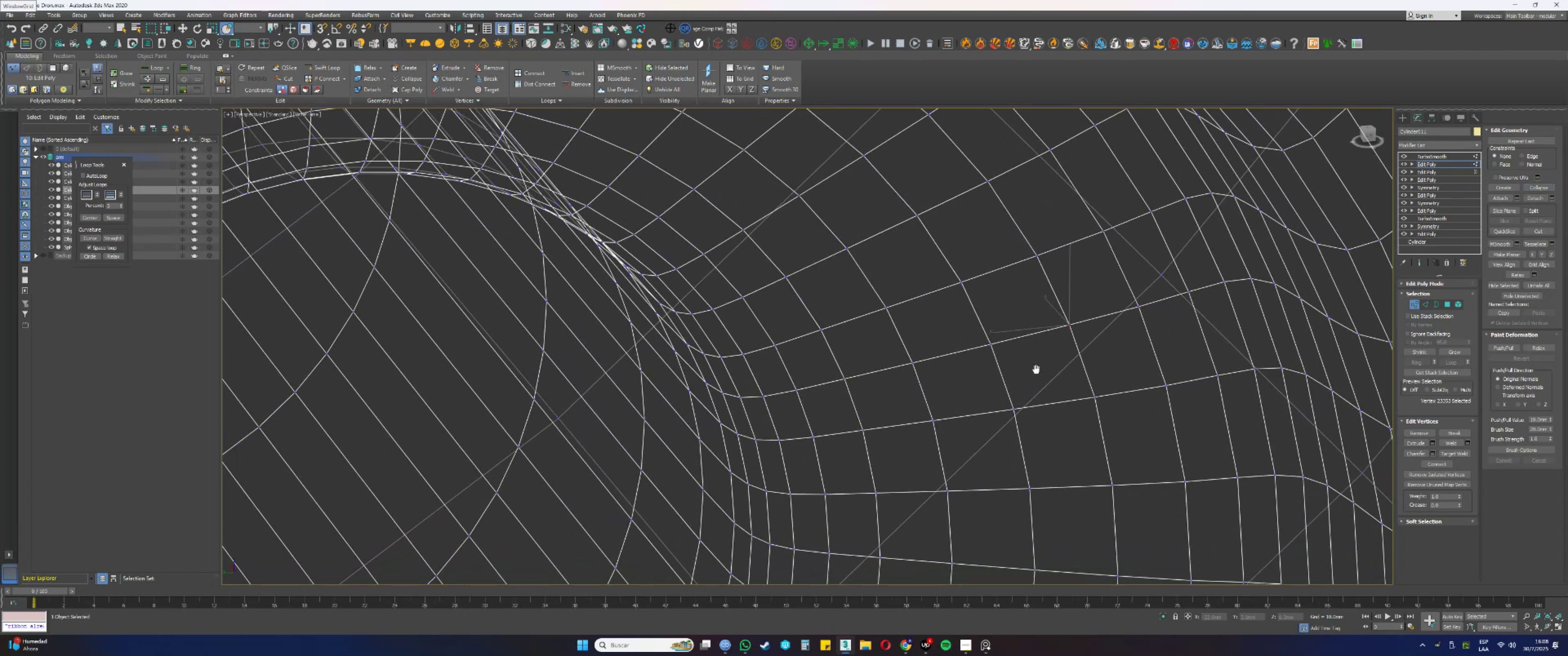 
left_click_drag(start_coordinate=[1098, 349], to_coordinate=[1062, 324])
 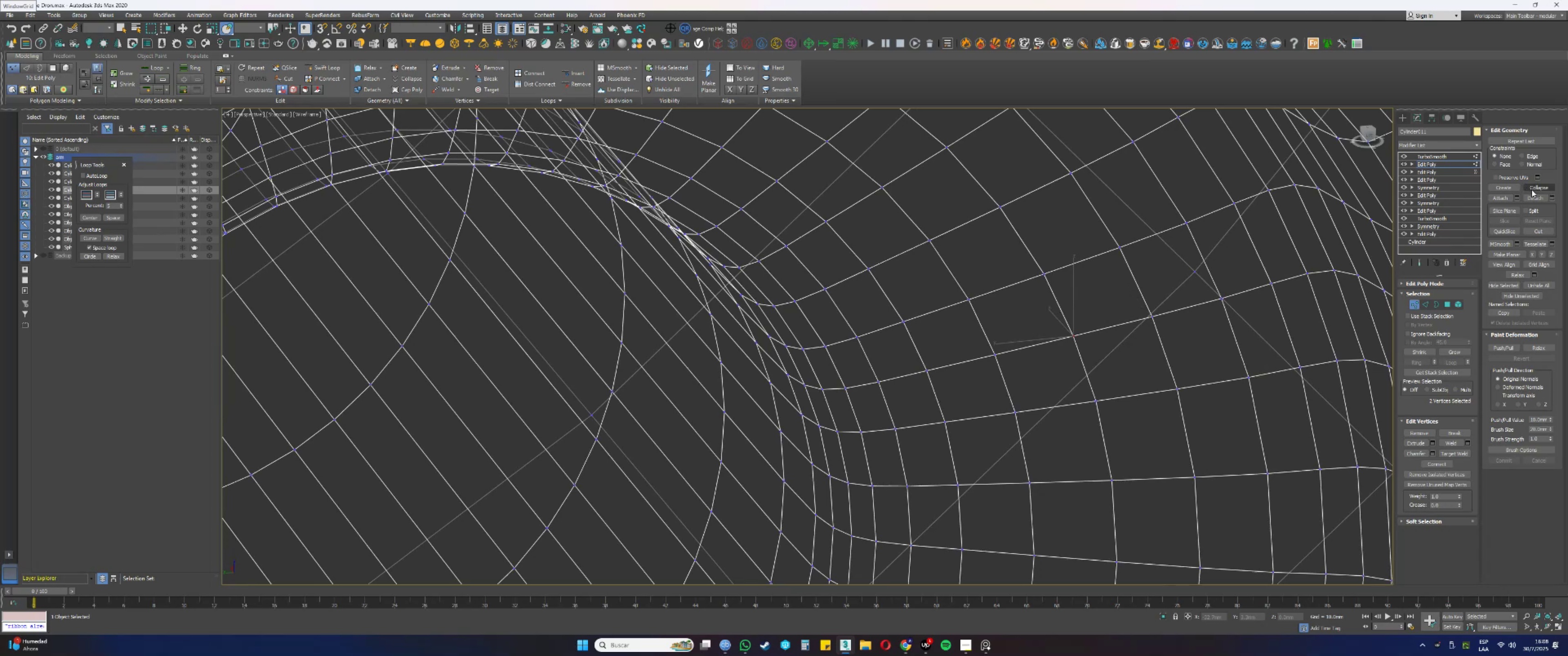 
left_click([1534, 189])
 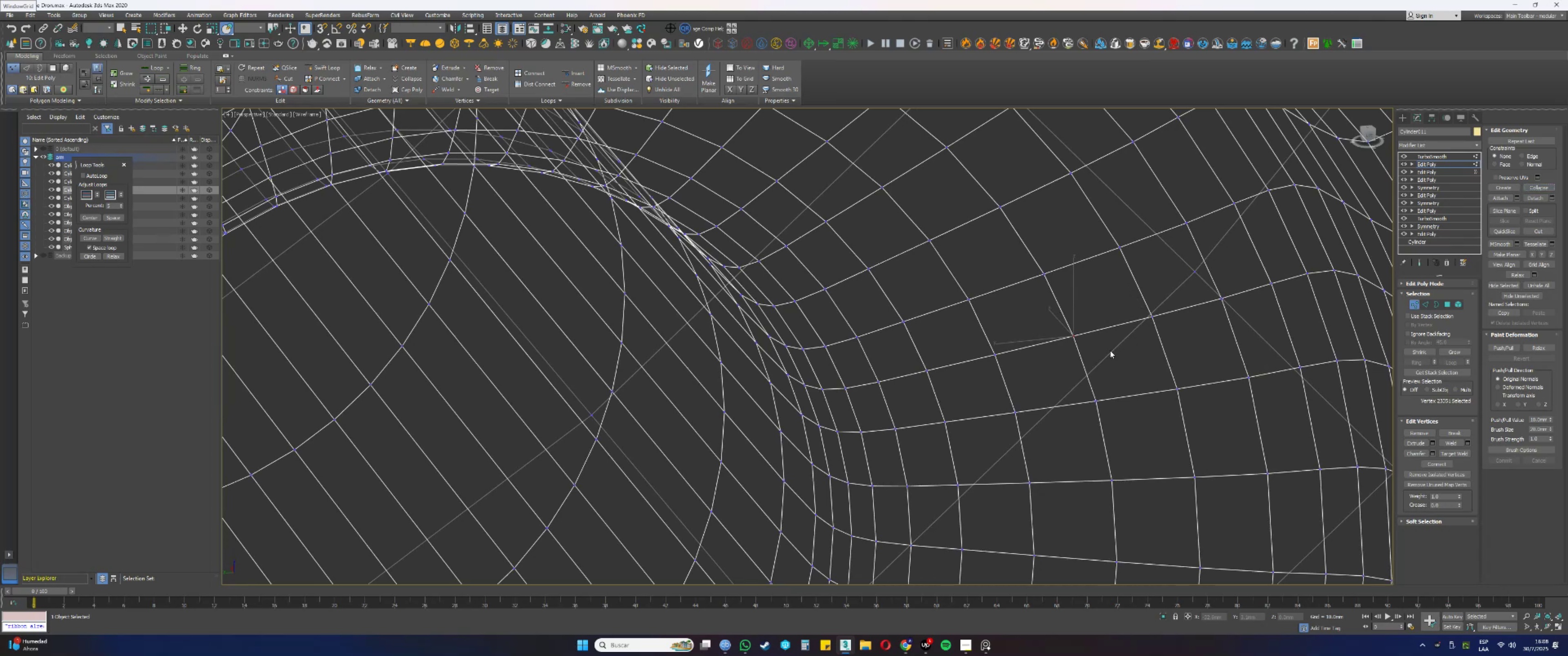 
left_click_drag(start_coordinate=[1025, 370], to_coordinate=[980, 342])
 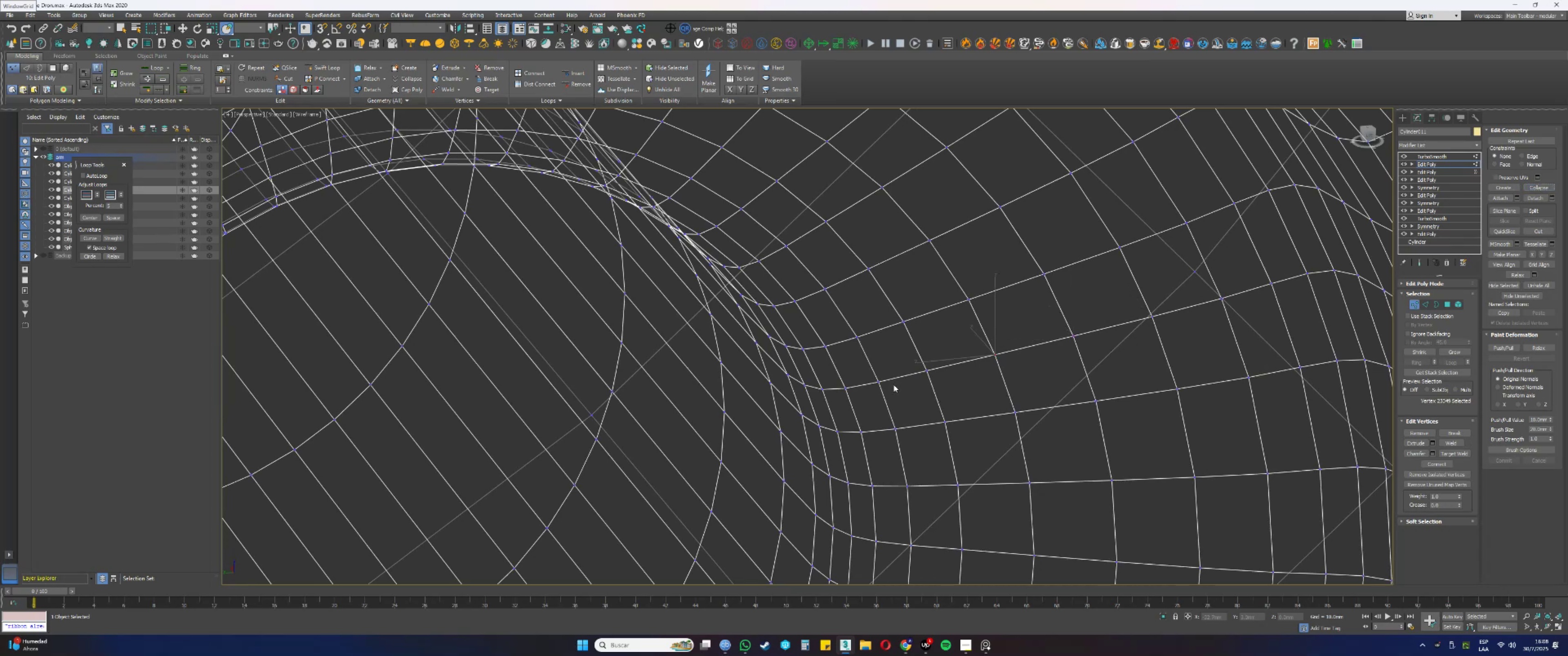 
left_click_drag(start_coordinate=[1079, 355], to_coordinate=[1052, 341])
 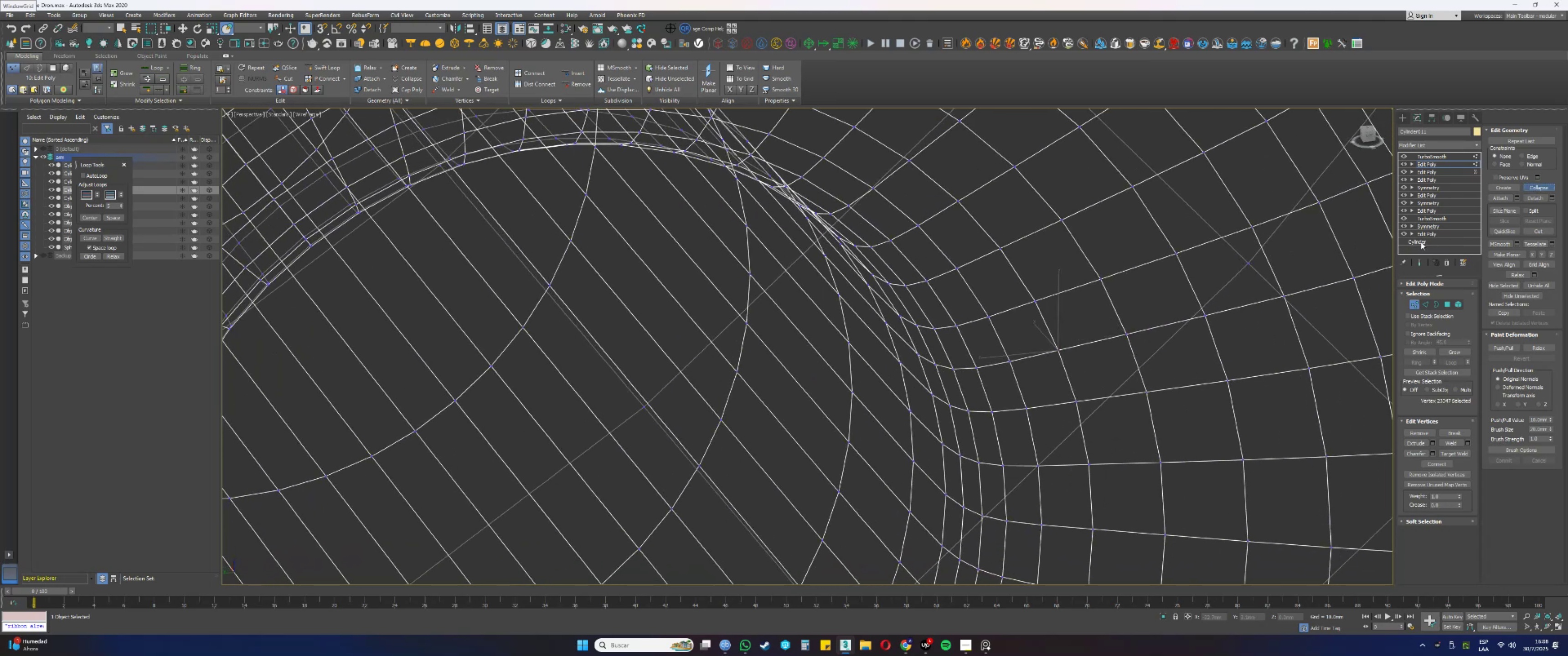 
left_click_drag(start_coordinate=[1033, 369], to_coordinate=[1004, 350])
 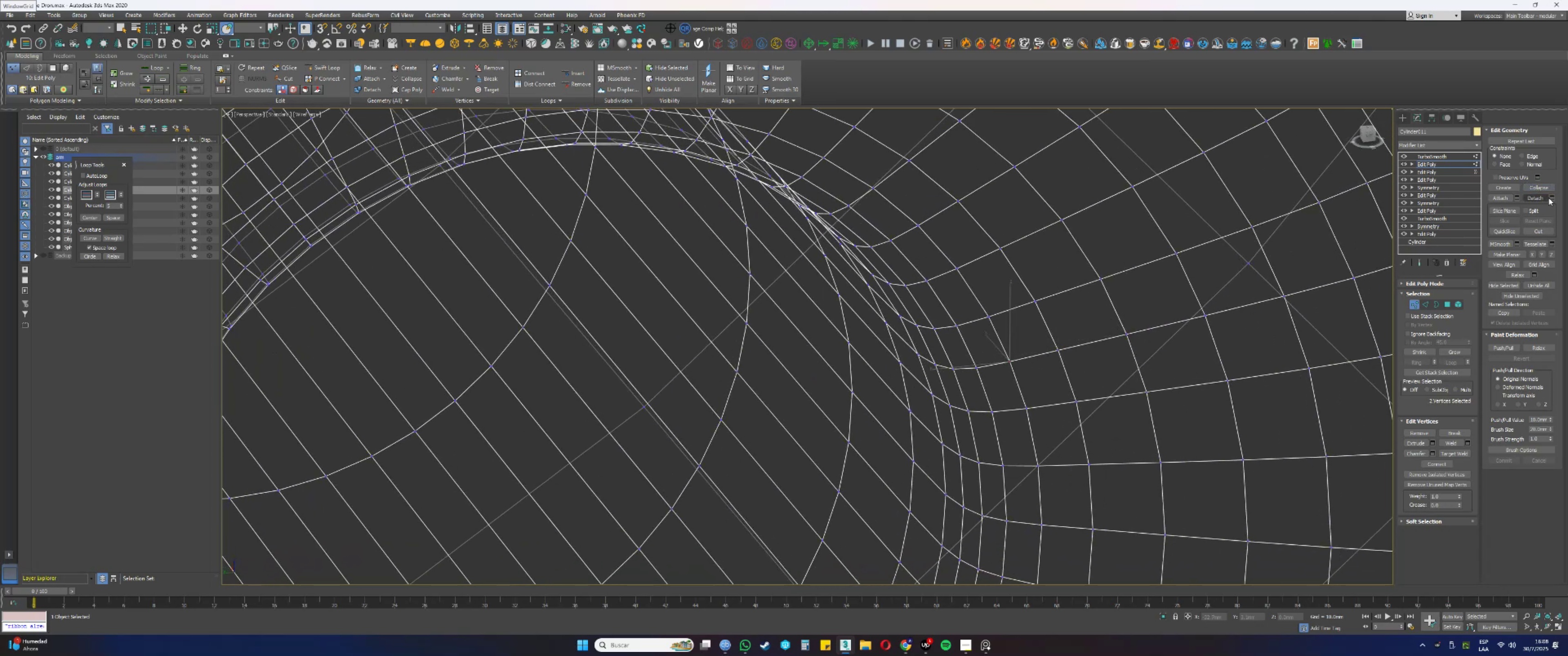 
left_click([1538, 188])
 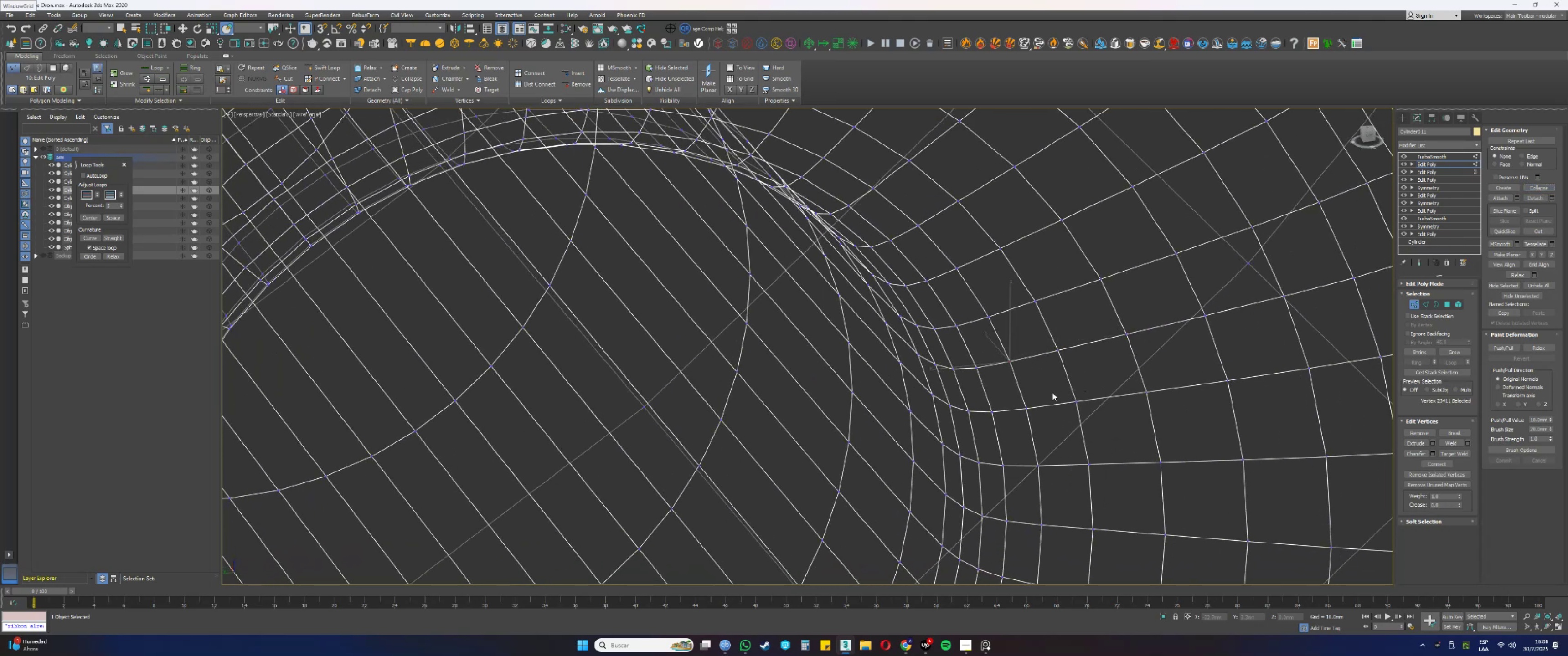 
left_click_drag(start_coordinate=[1000, 382], to_coordinate=[972, 363])
 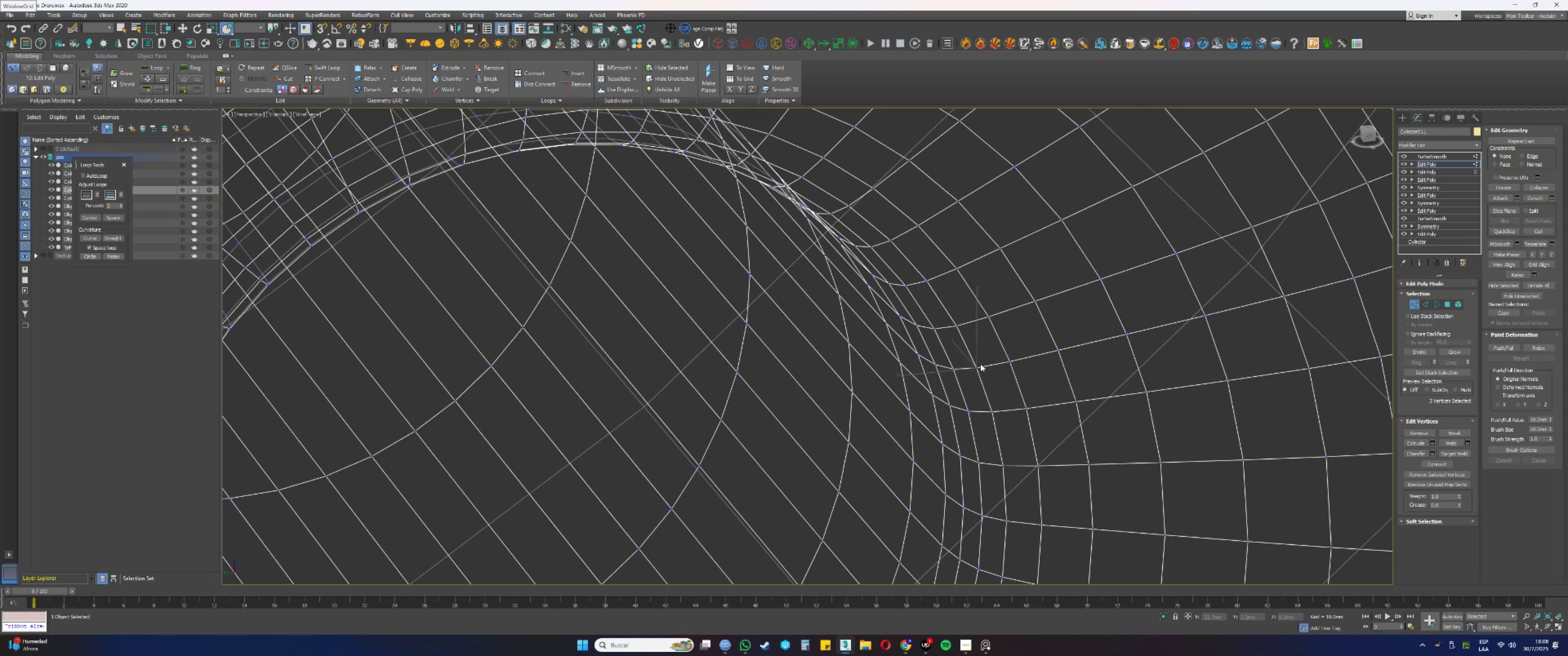 
hold_key(key=AltLeft, duration=1.25)
 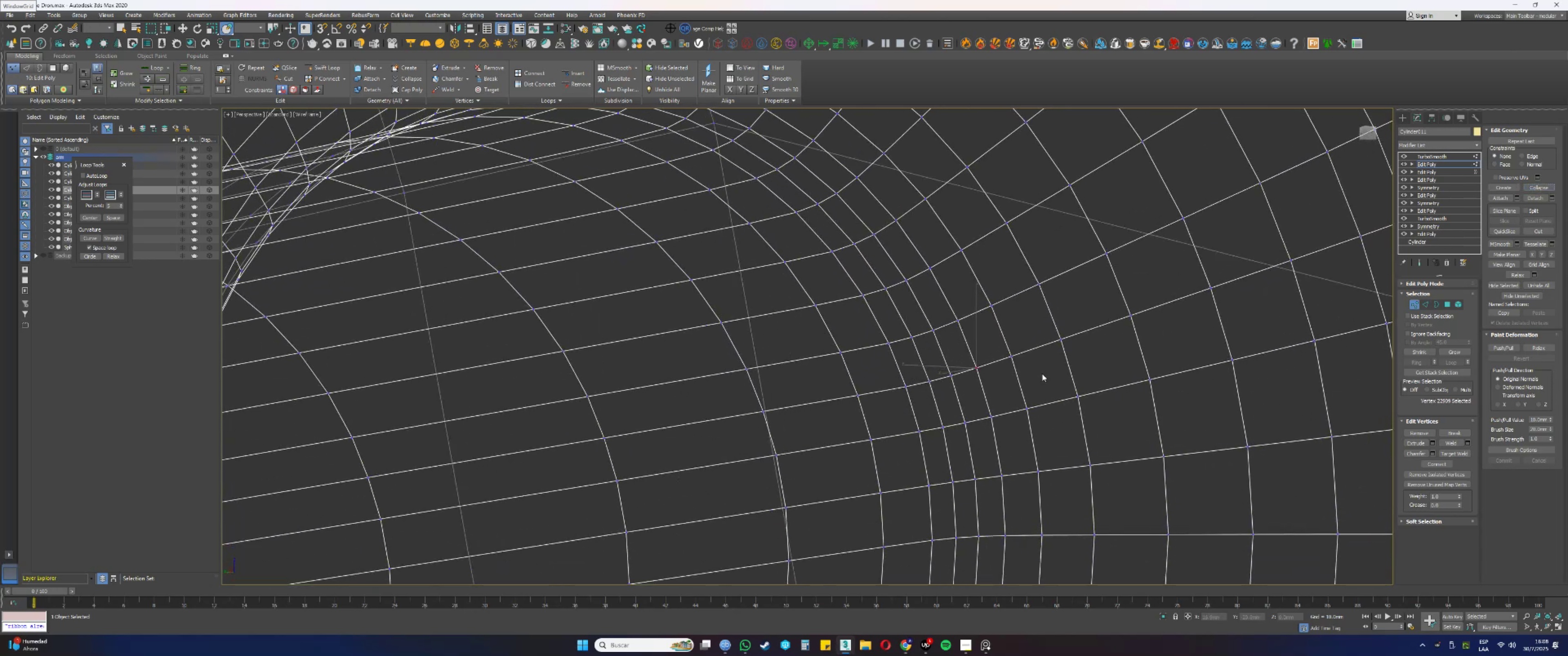 
left_click_drag(start_coordinate=[968, 385], to_coordinate=[947, 369])
 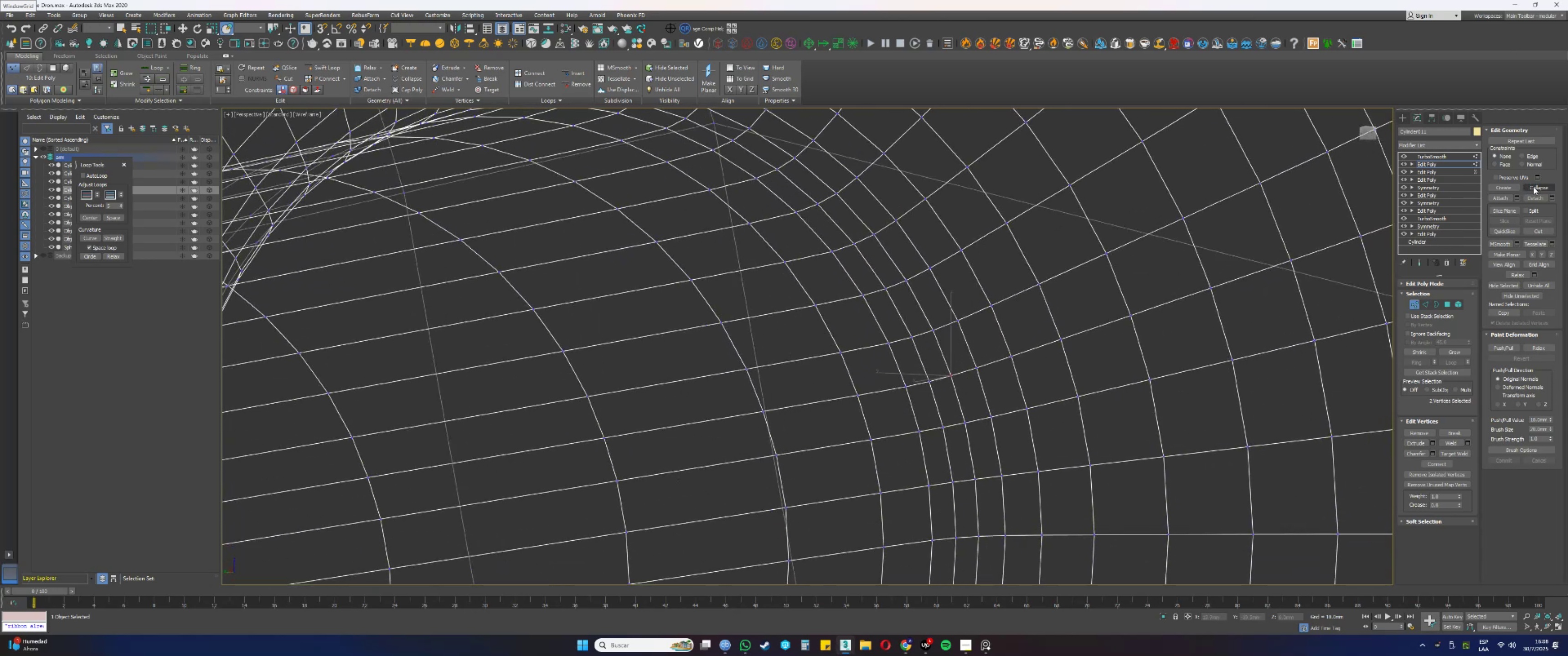 
left_click([1534, 186])
 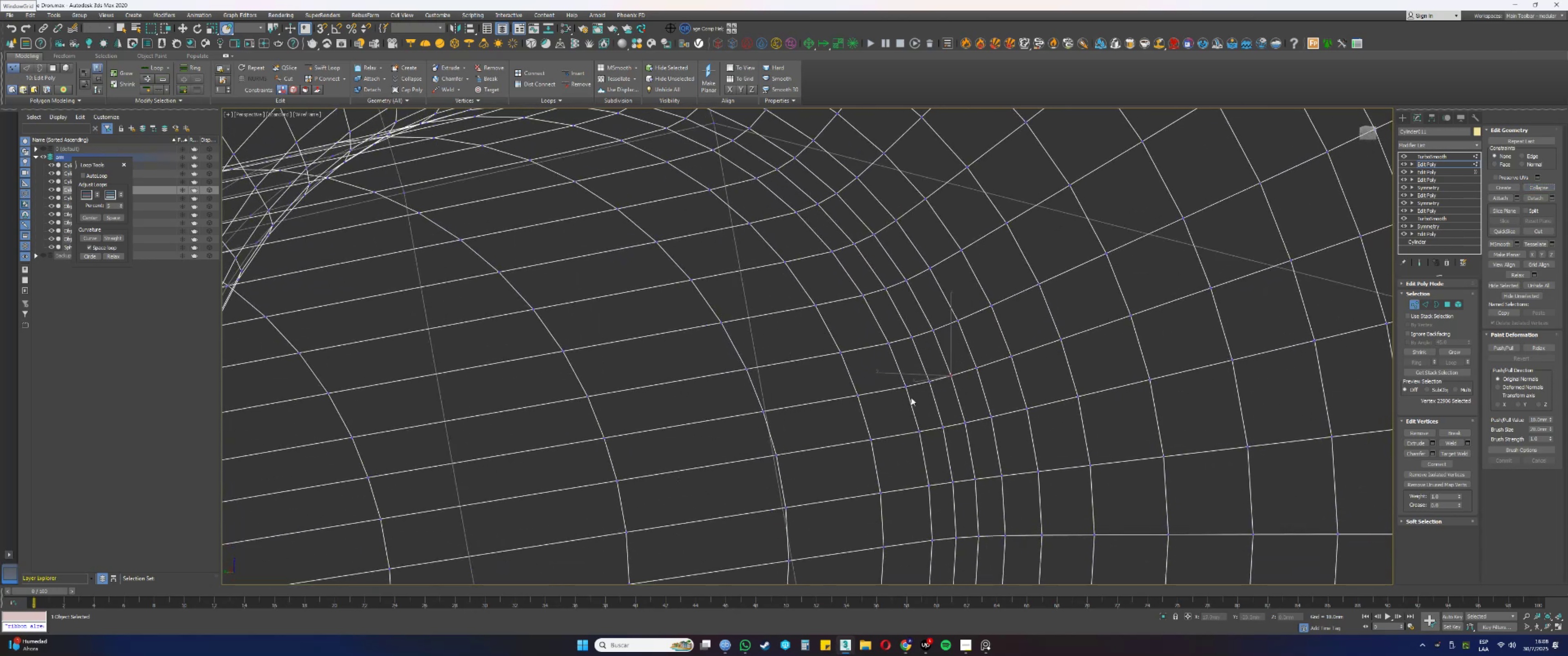 
left_click_drag(start_coordinate=[936, 393], to_coordinate=[922, 375])
 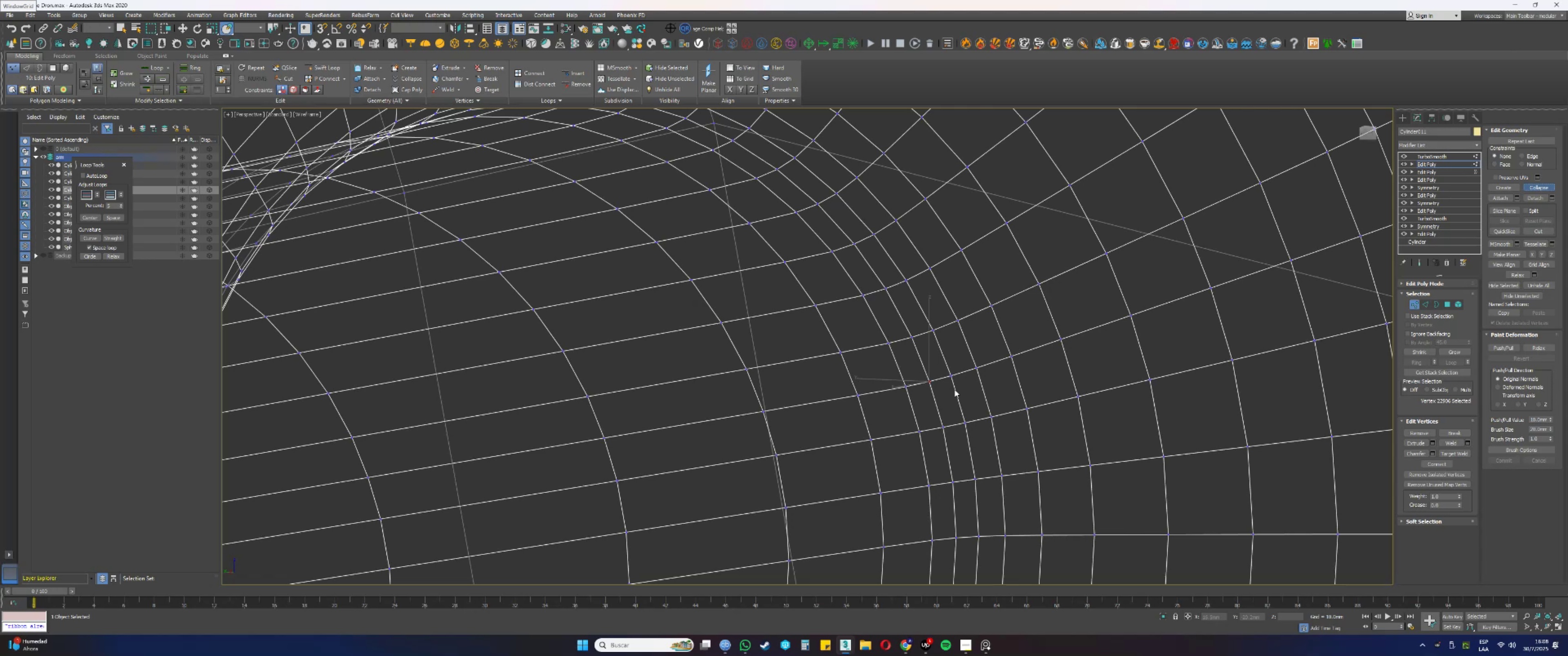 
left_click_drag(start_coordinate=[919, 396], to_coordinate=[897, 374])
 